 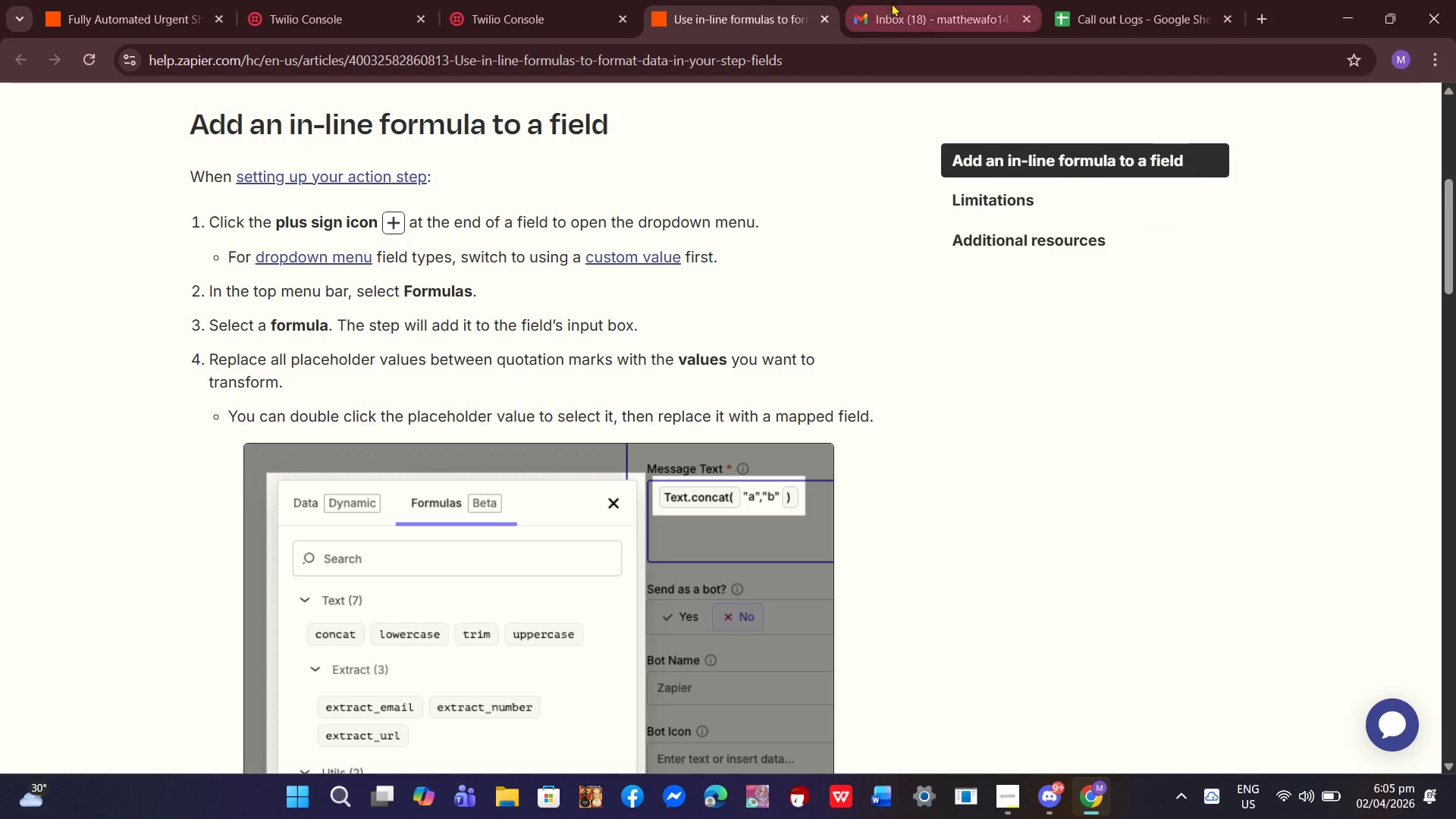 
left_click([543, 0])
 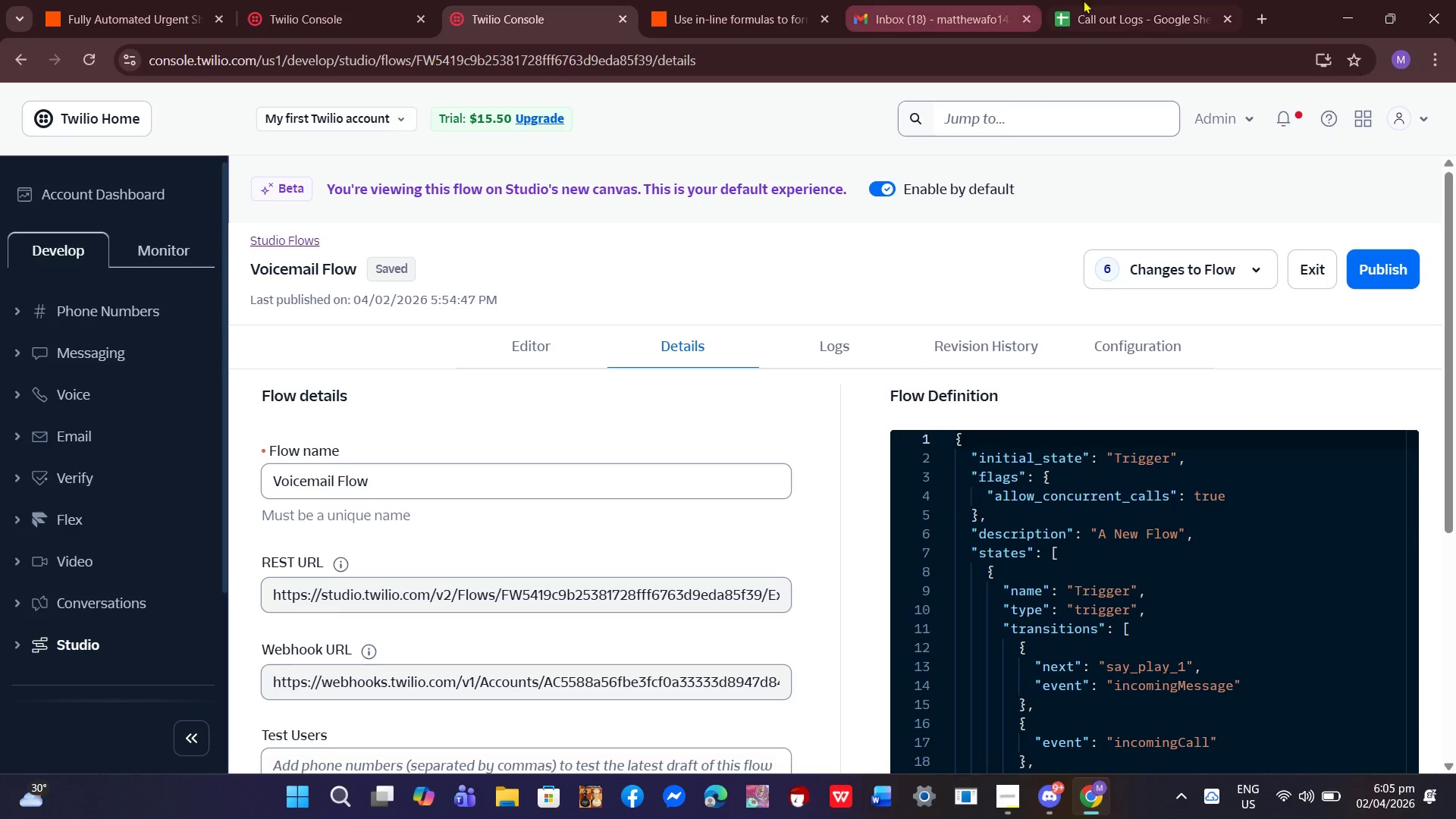 
left_click([1094, 0])
 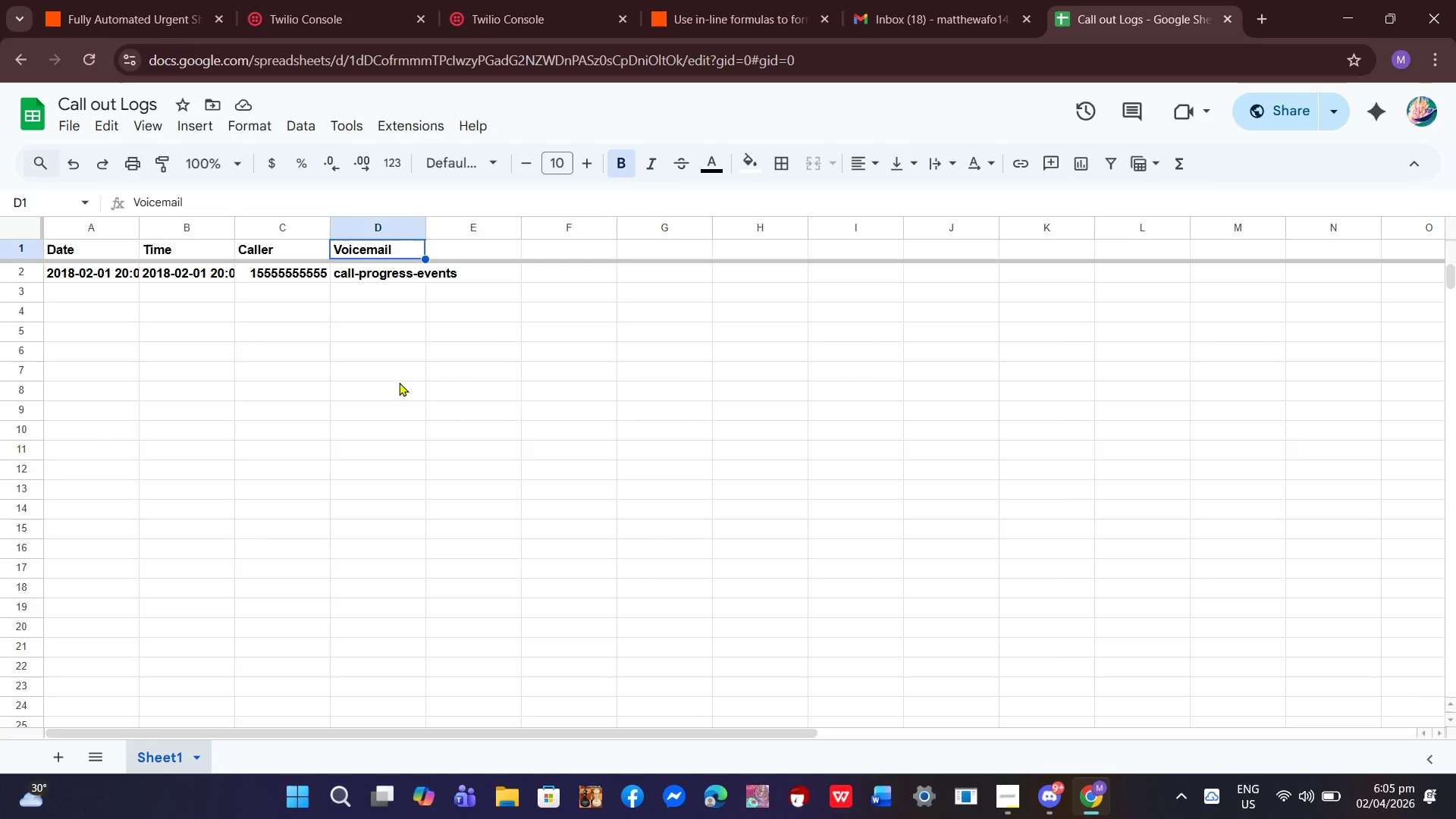 
scroll: coordinate [399, 382], scroll_direction: up, amount: 2.0
 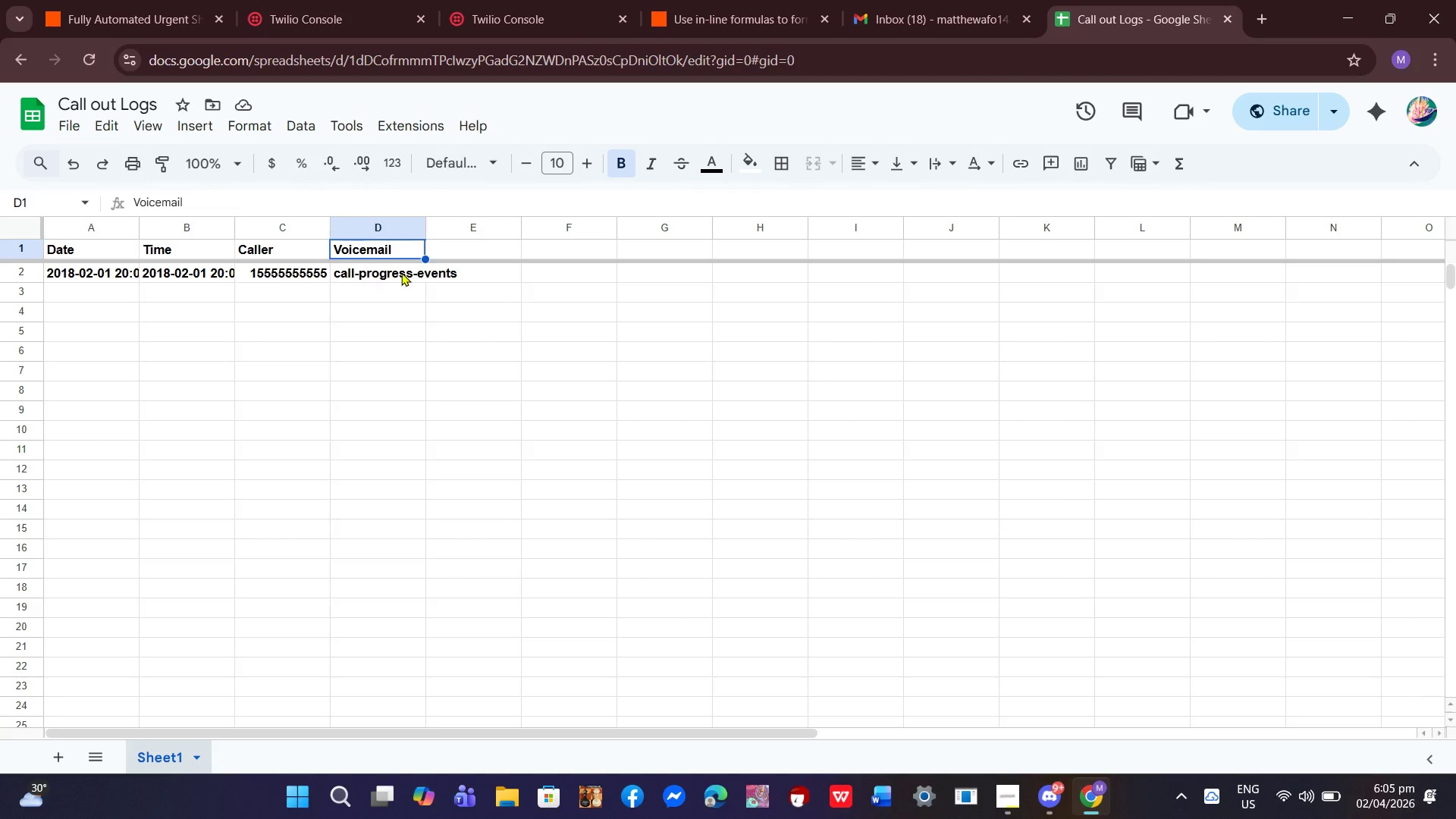 
left_click([401, 272])
 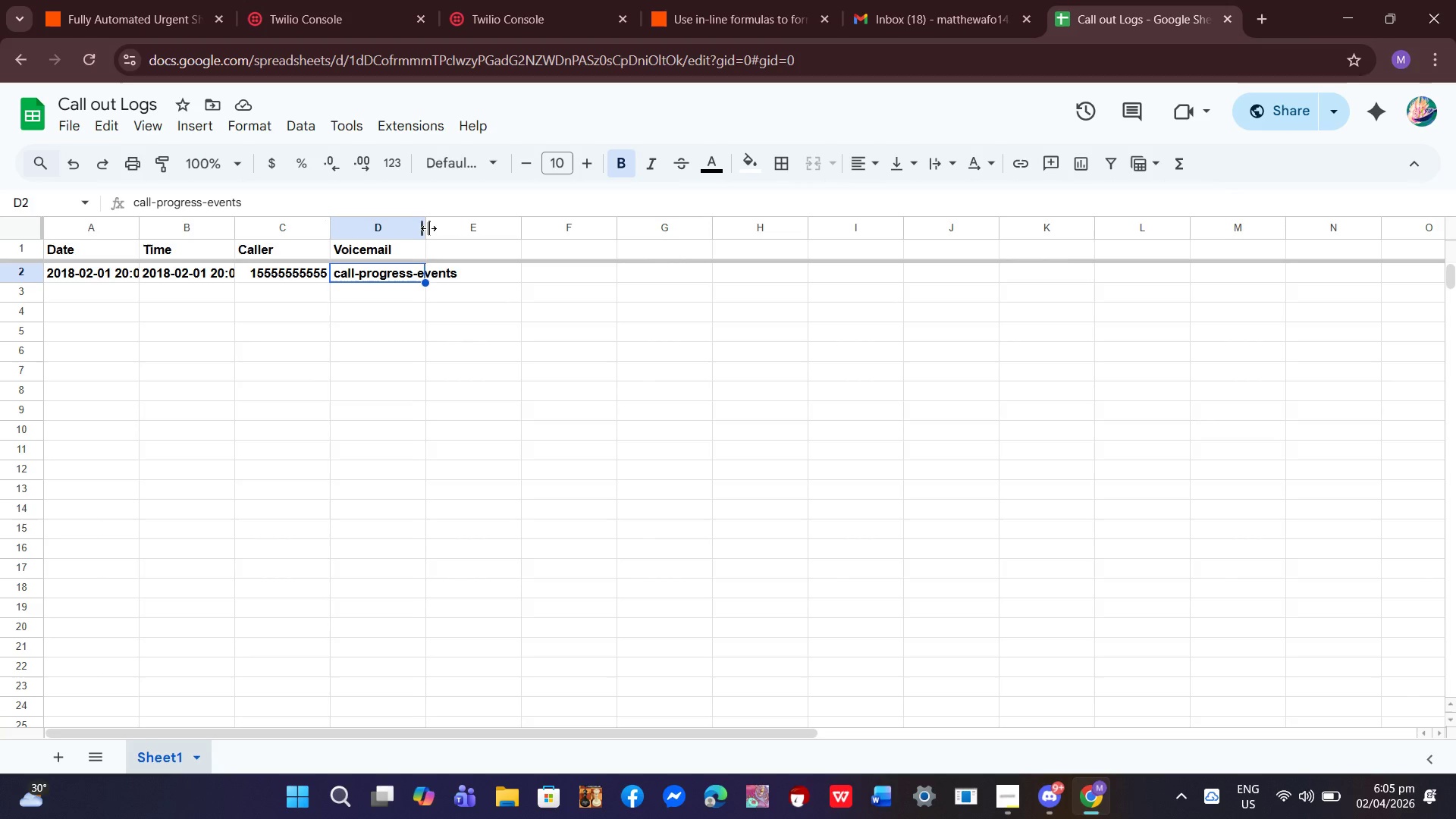 
left_click_drag(start_coordinate=[428, 228], to_coordinate=[556, 260])
 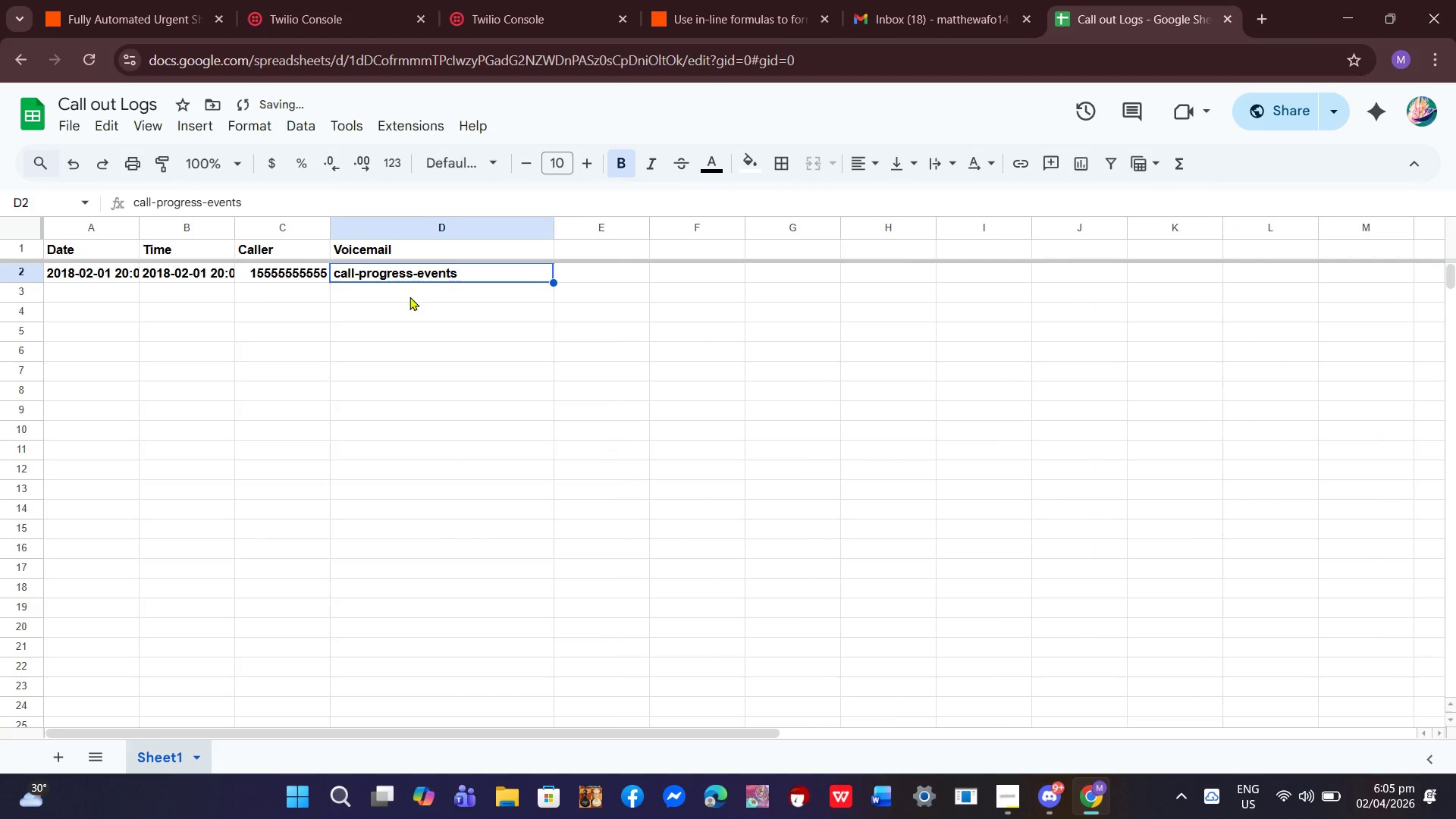 
mouse_move([149, 19])
 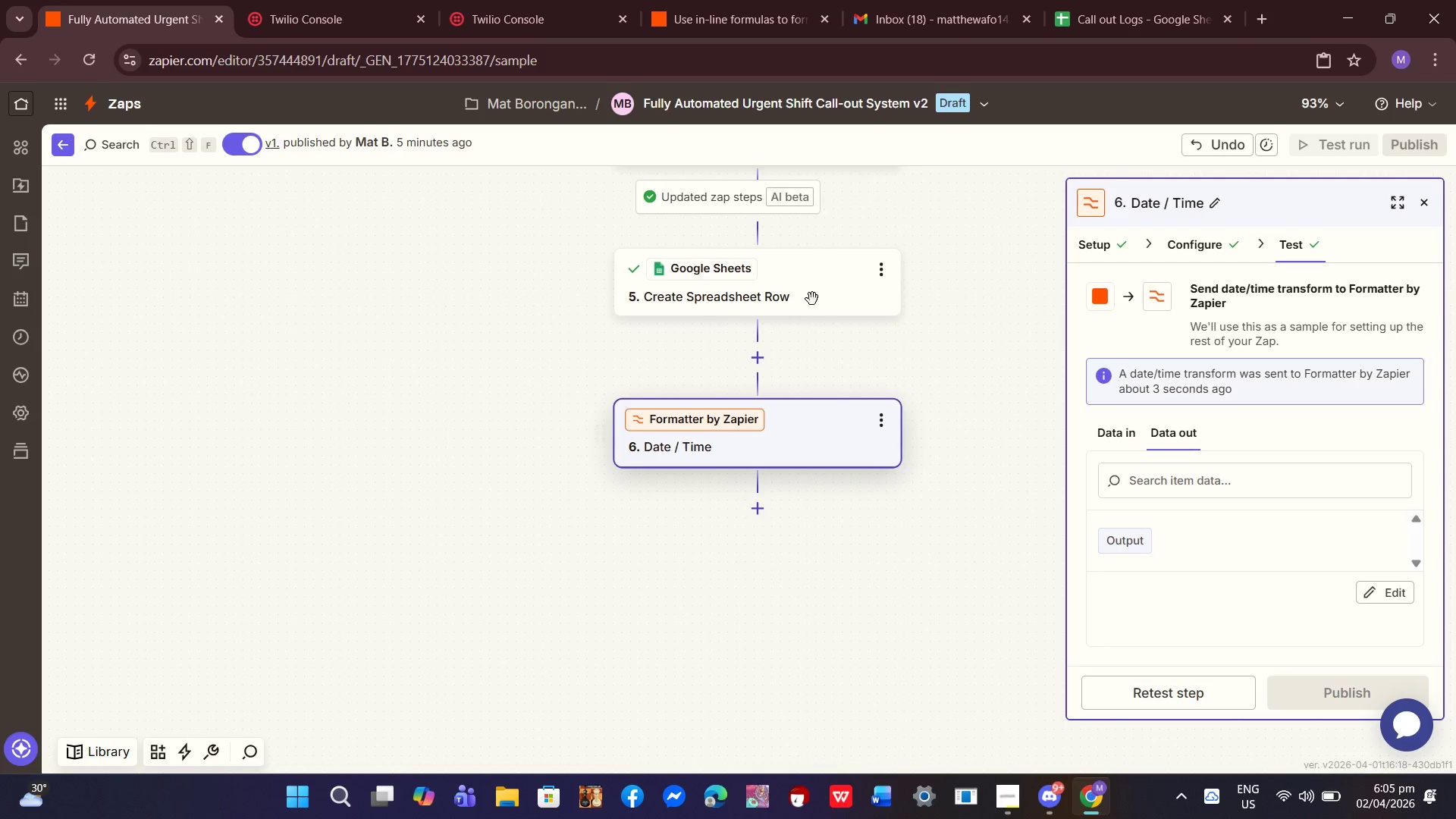 
left_click([1090, 0])
 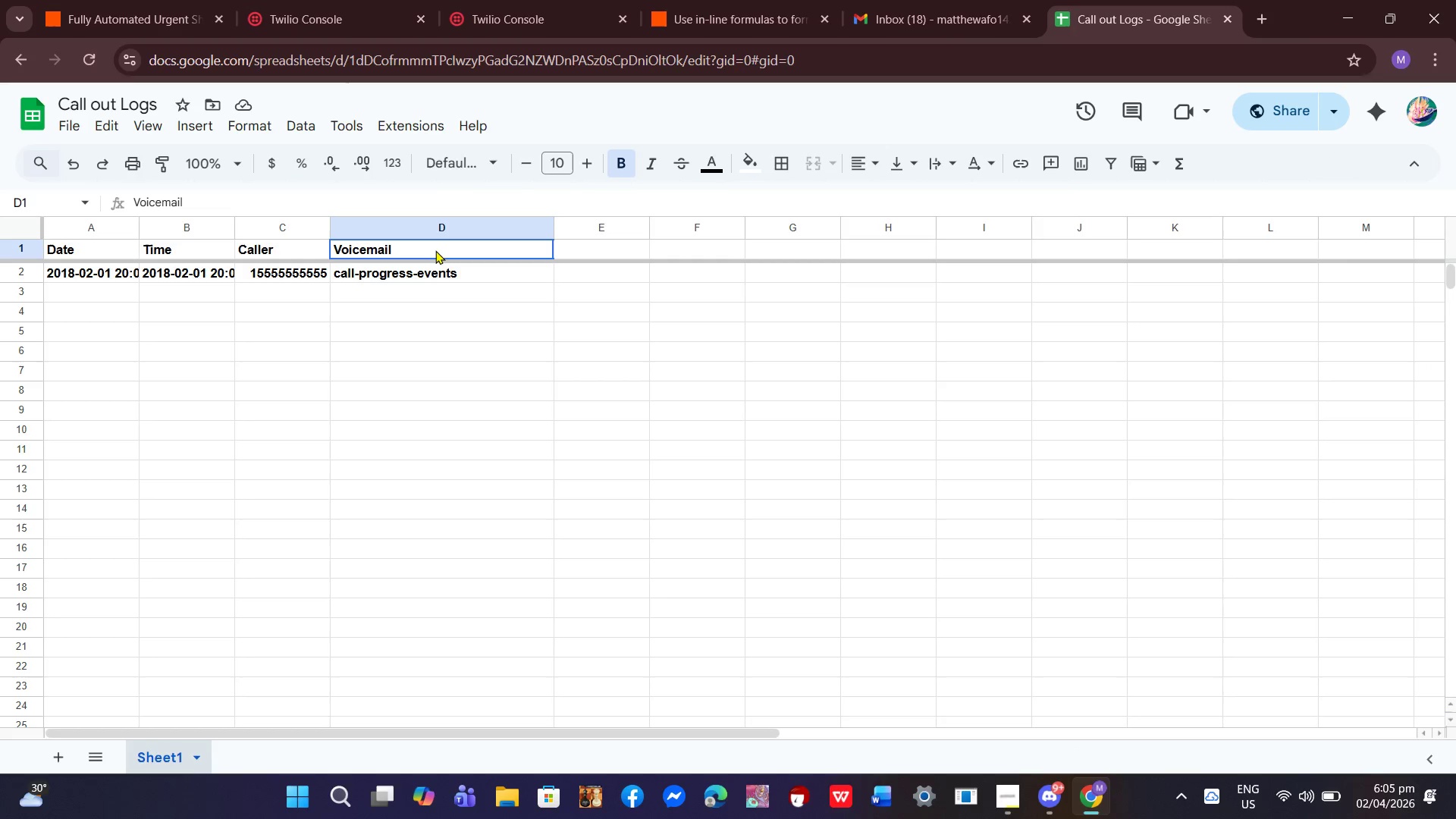 
double_click([435, 250])
 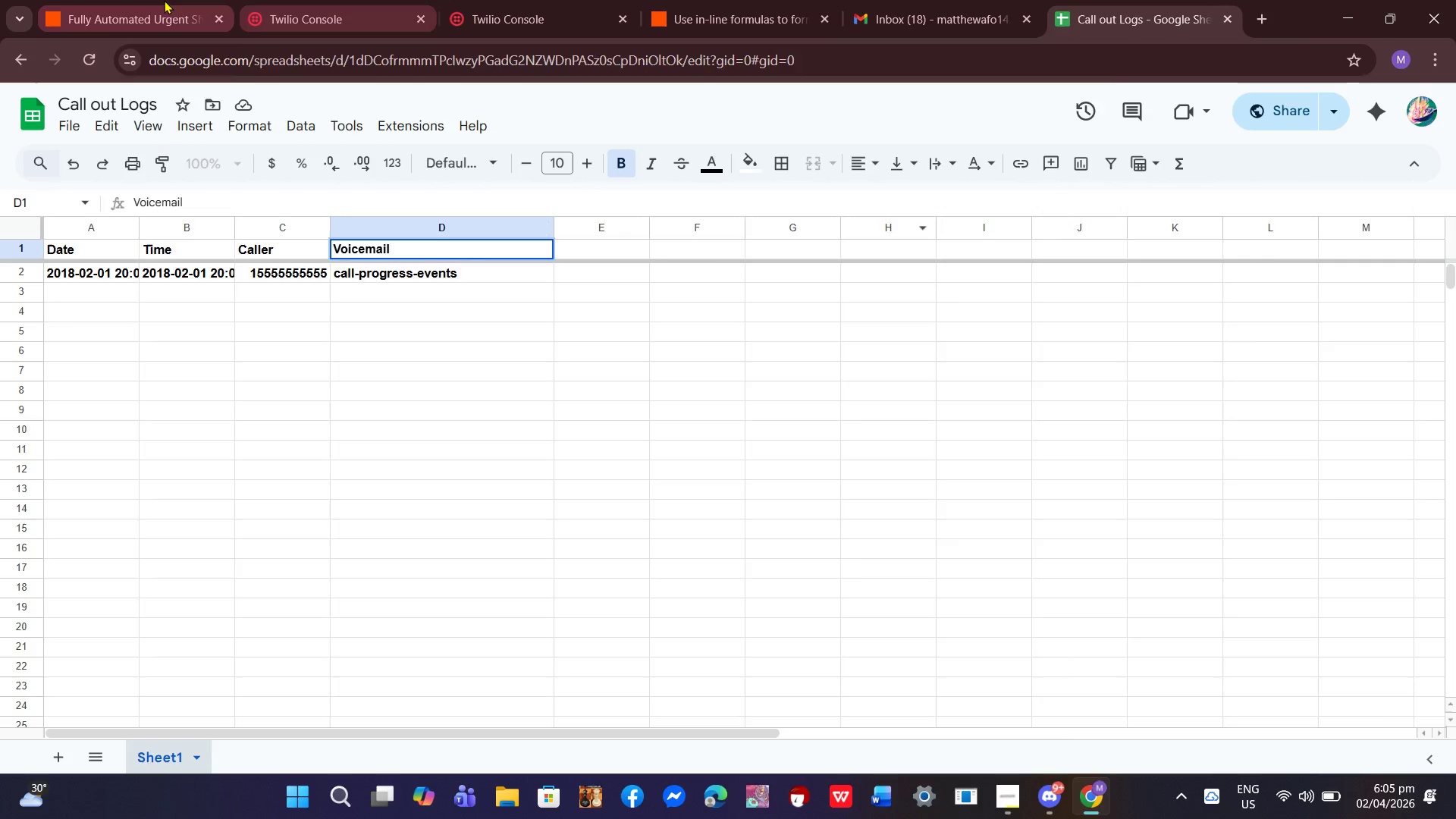 
scroll: coordinate [817, 437], scroll_direction: up, amount: 1.0
 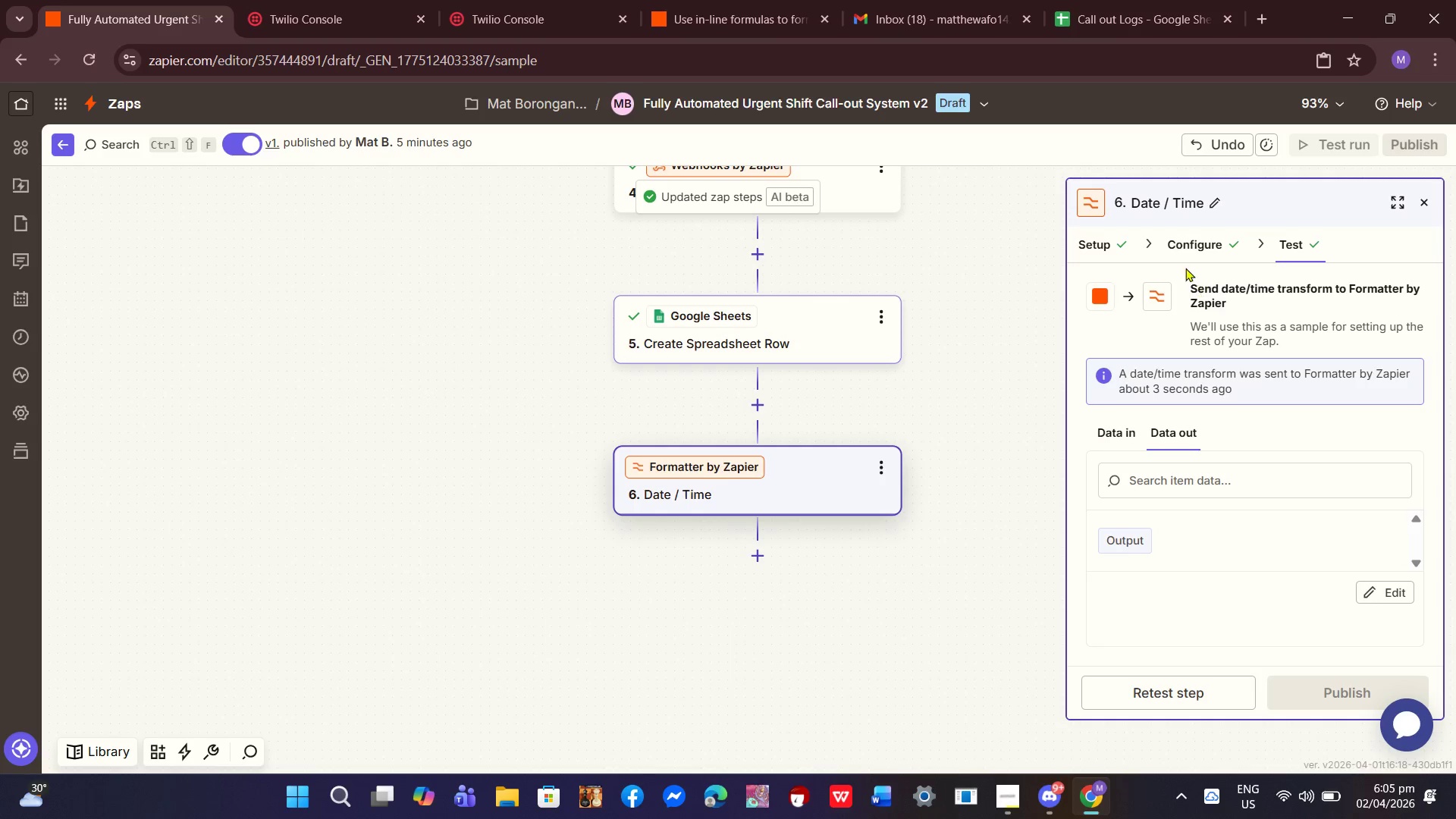 
left_click([1170, 248])
 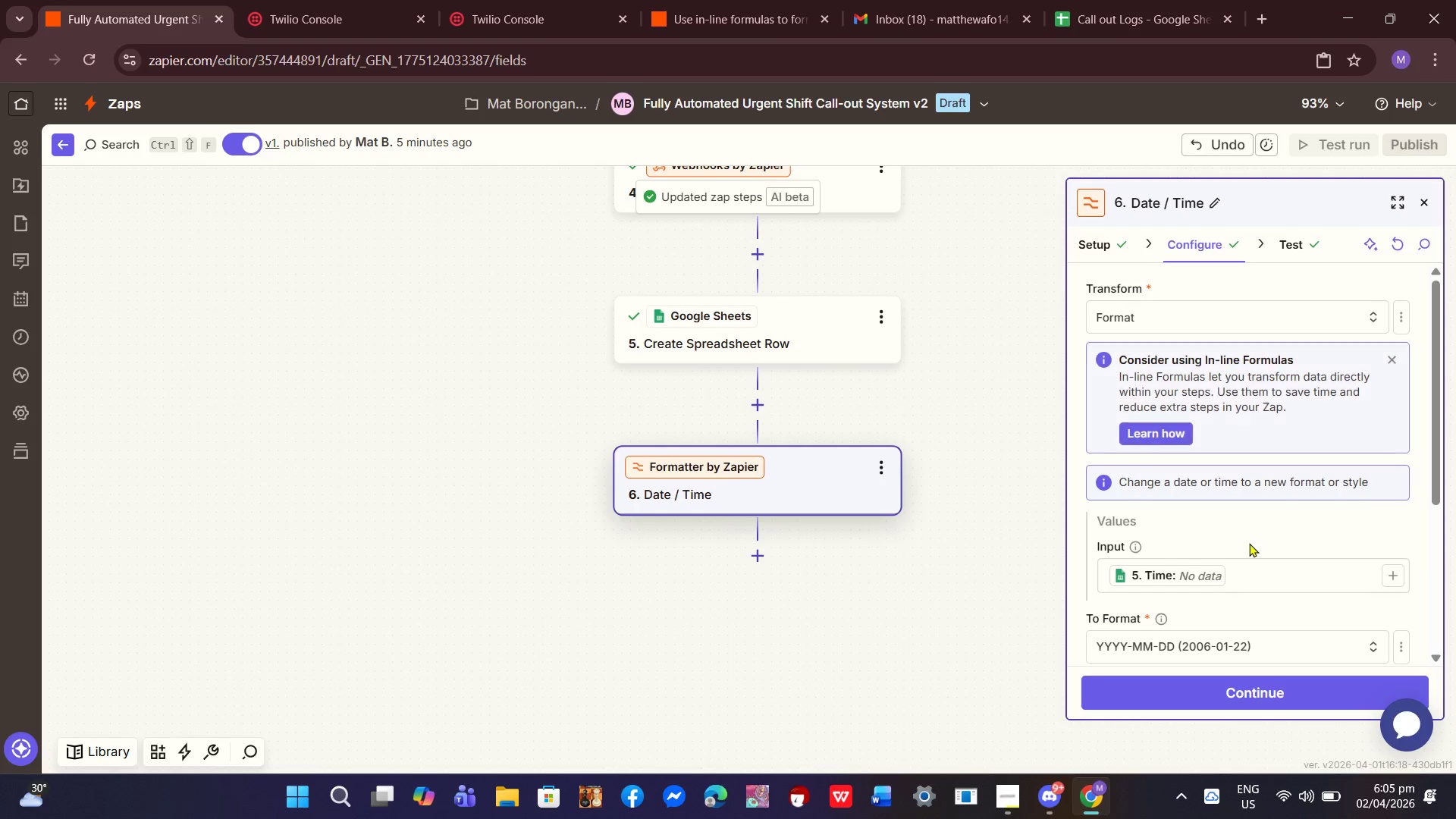 
scroll: coordinate [1249, 545], scroll_direction: down, amount: 4.0
 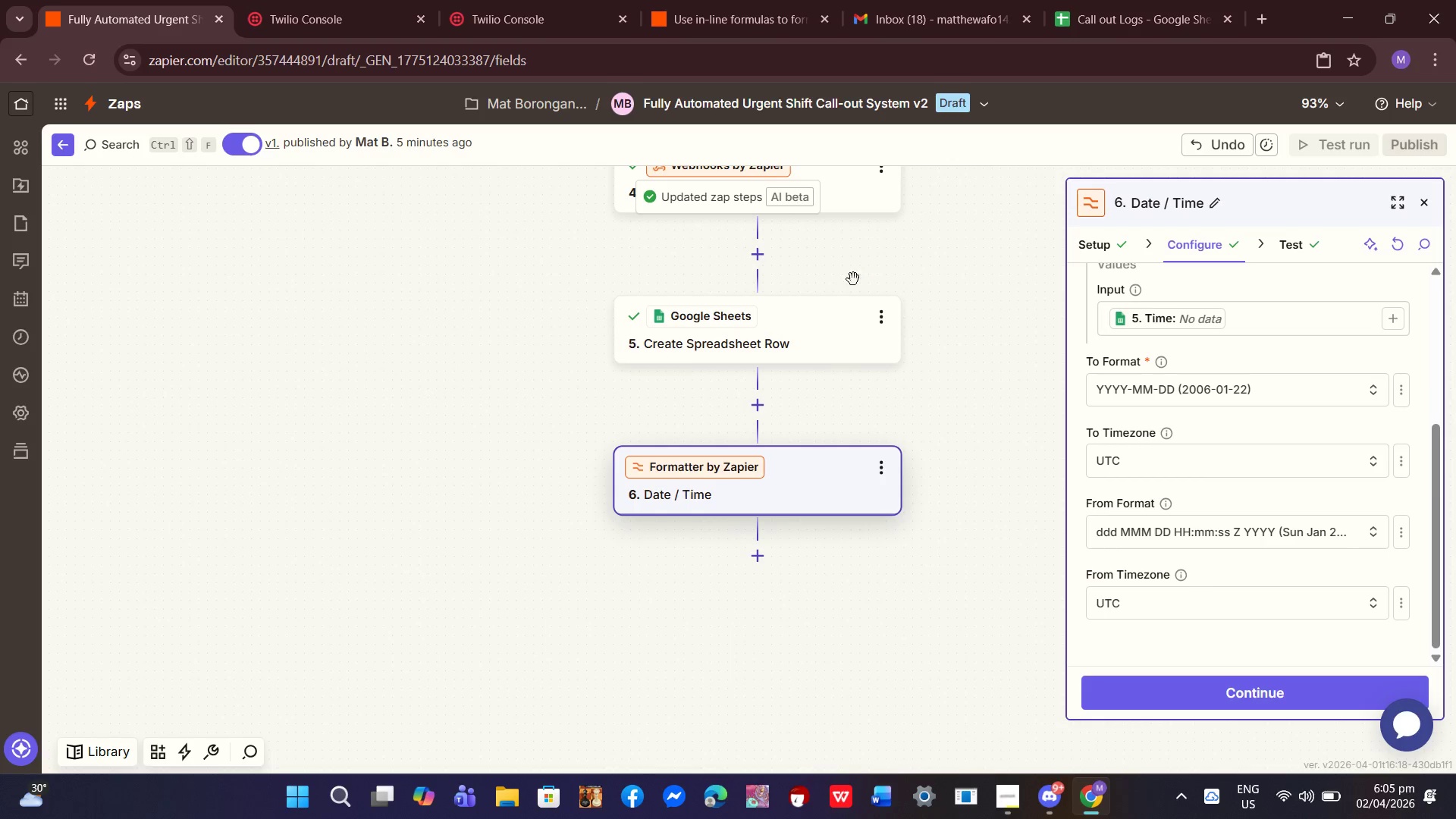 
left_click([775, 311])
 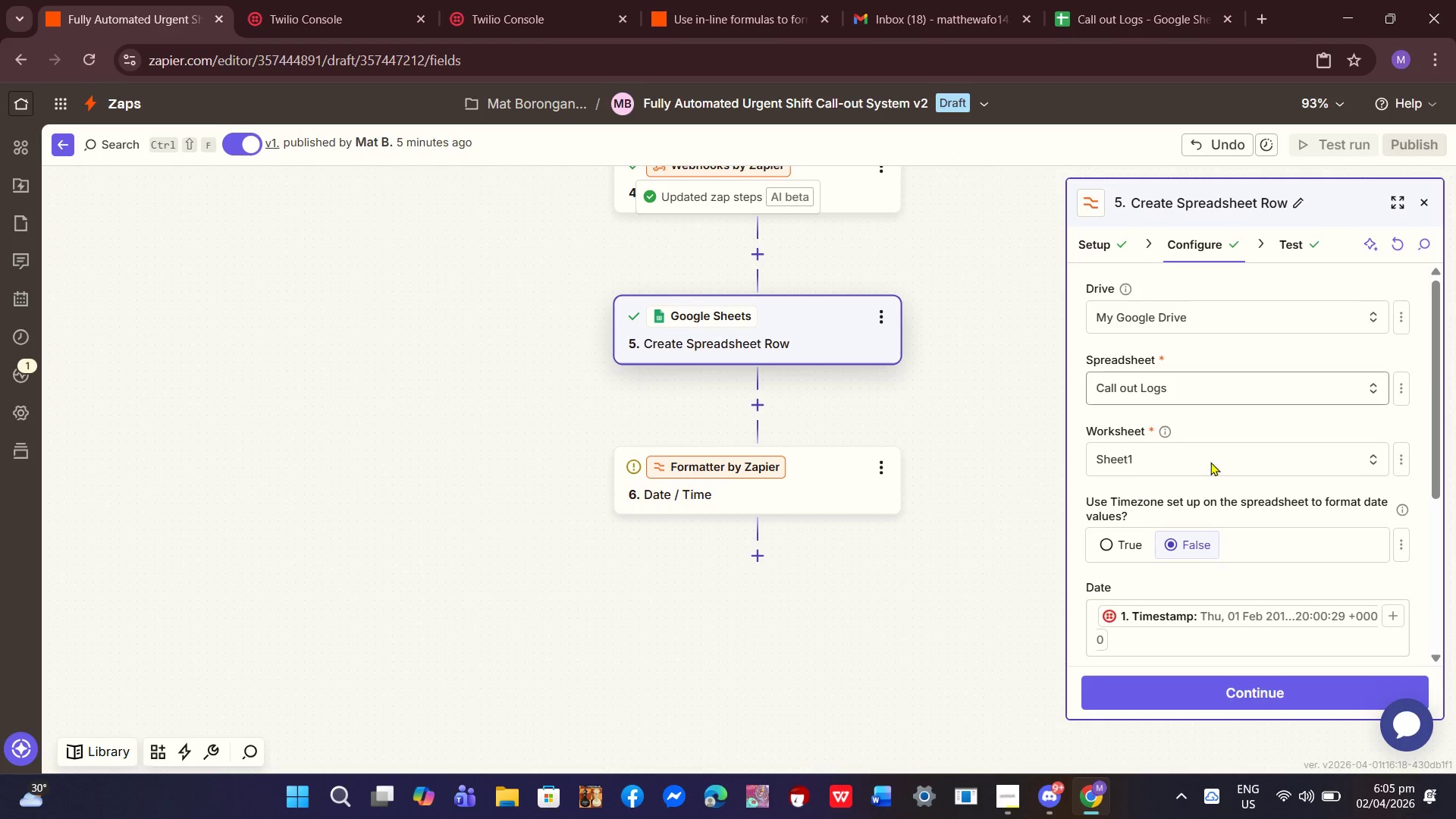 
scroll: coordinate [1219, 504], scroll_direction: down, amount: 4.0
 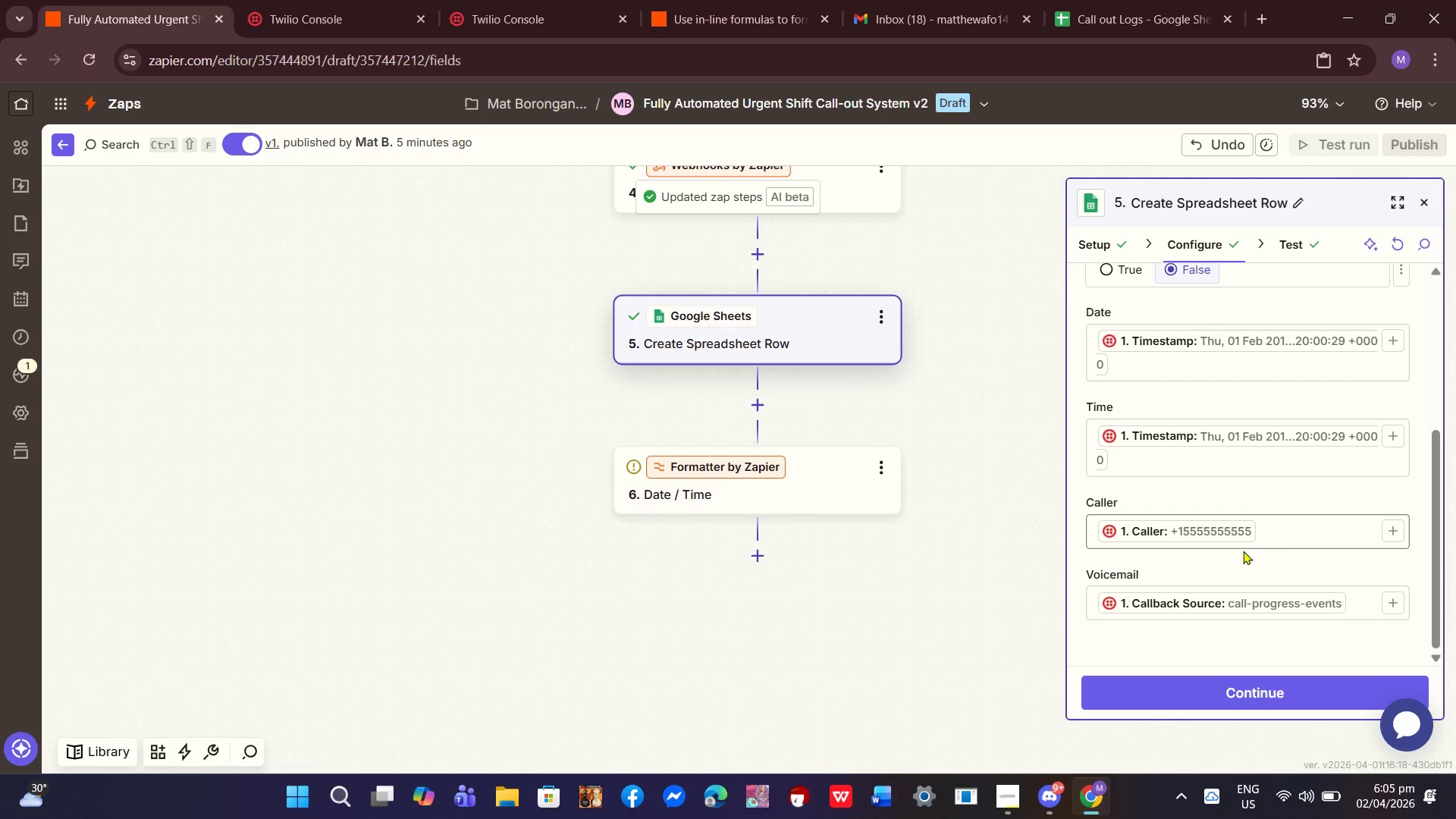 
left_click([1257, 602])
 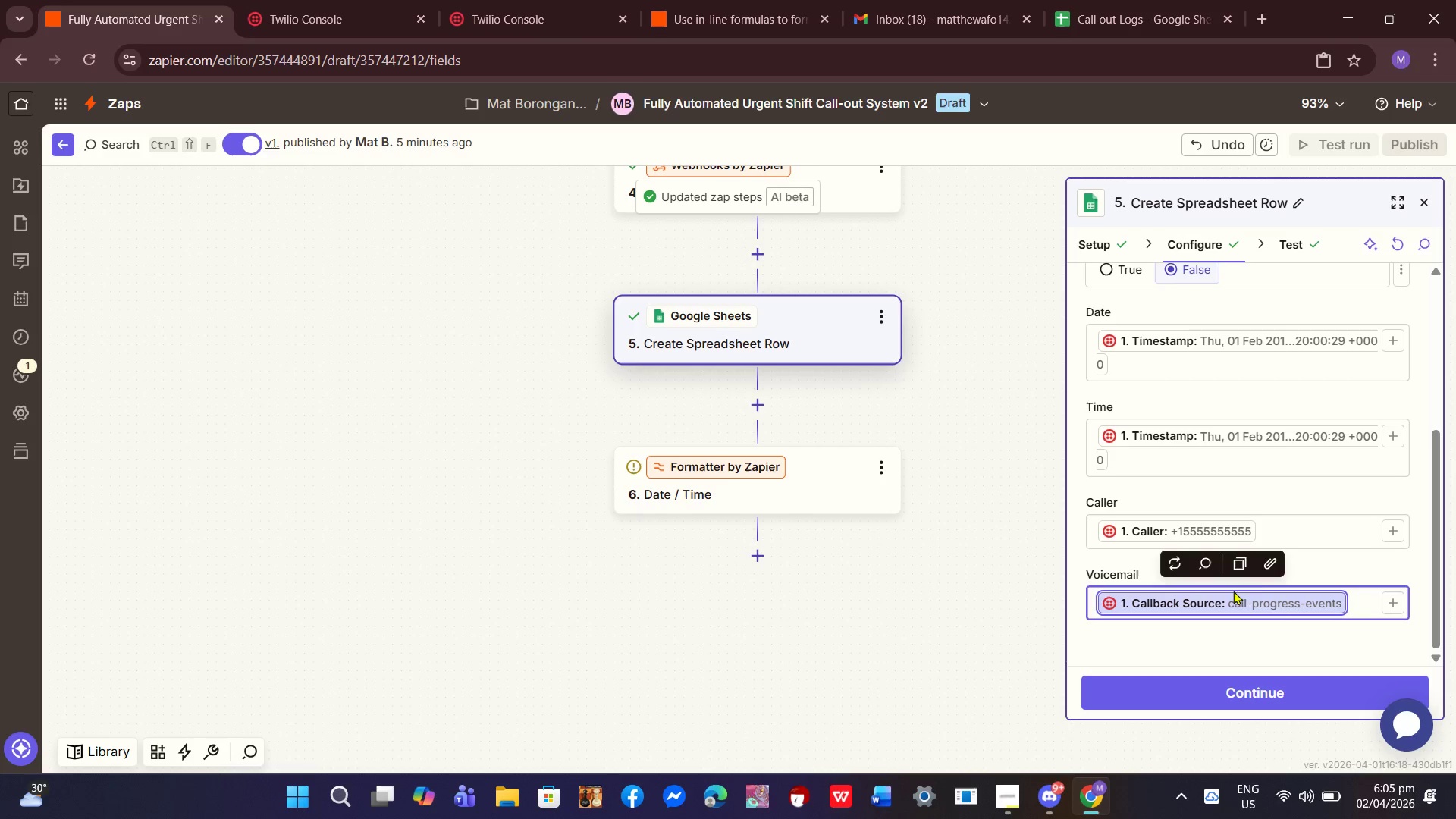 
wait(7.06)
 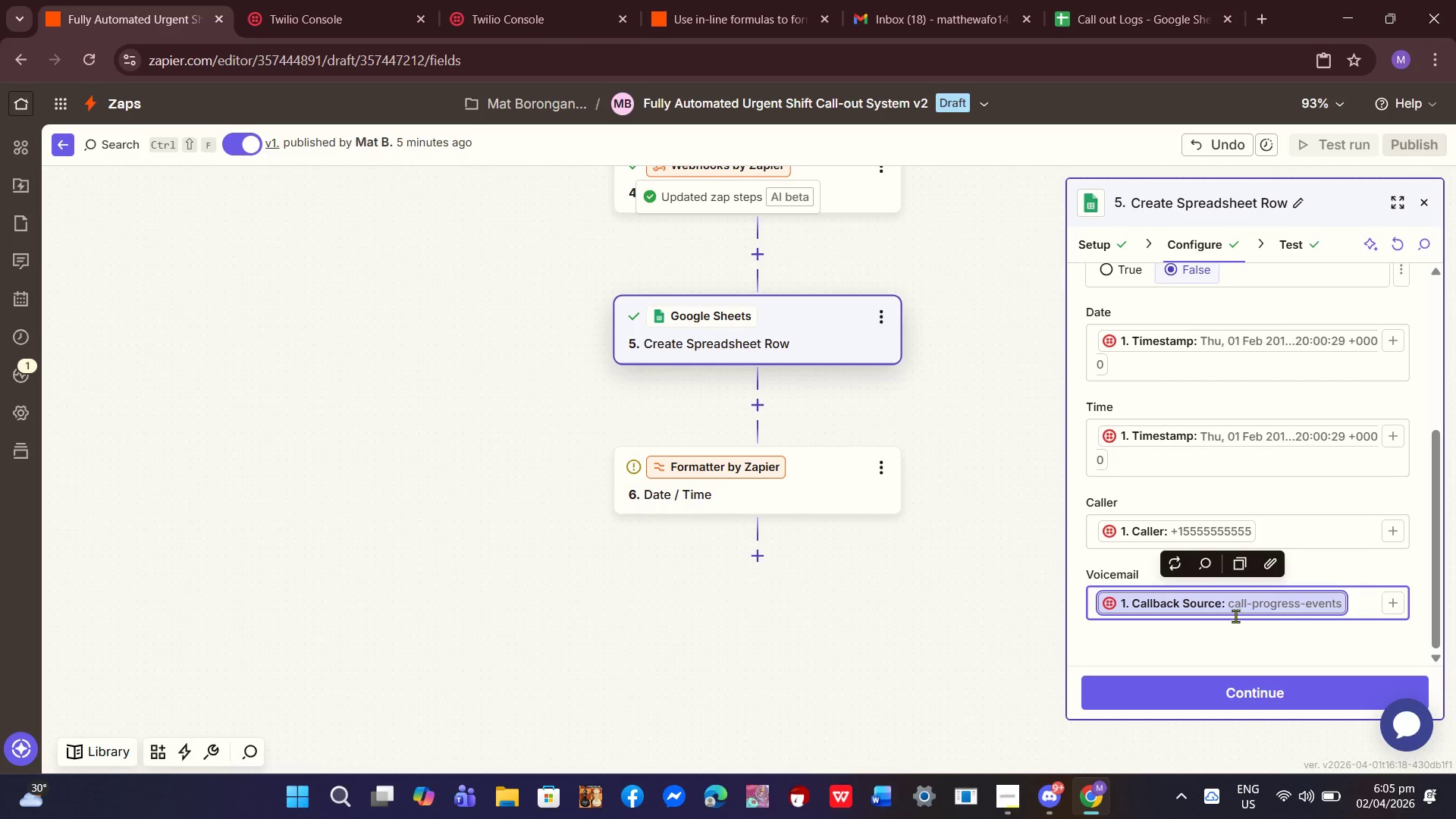 
left_click([1111, 0])
 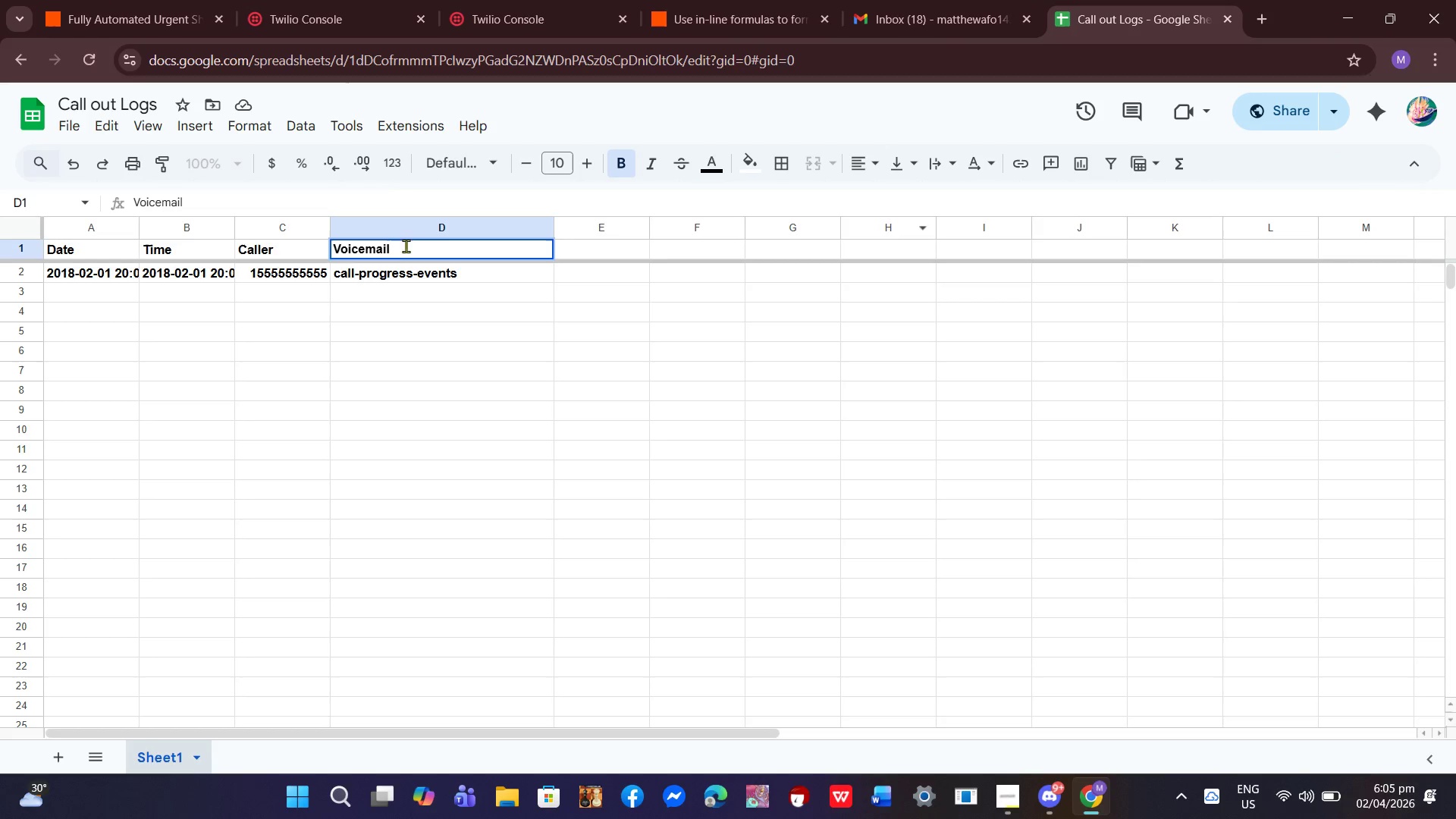 
left_click_drag(start_coordinate=[406, 243], to_coordinate=[275, 246])
 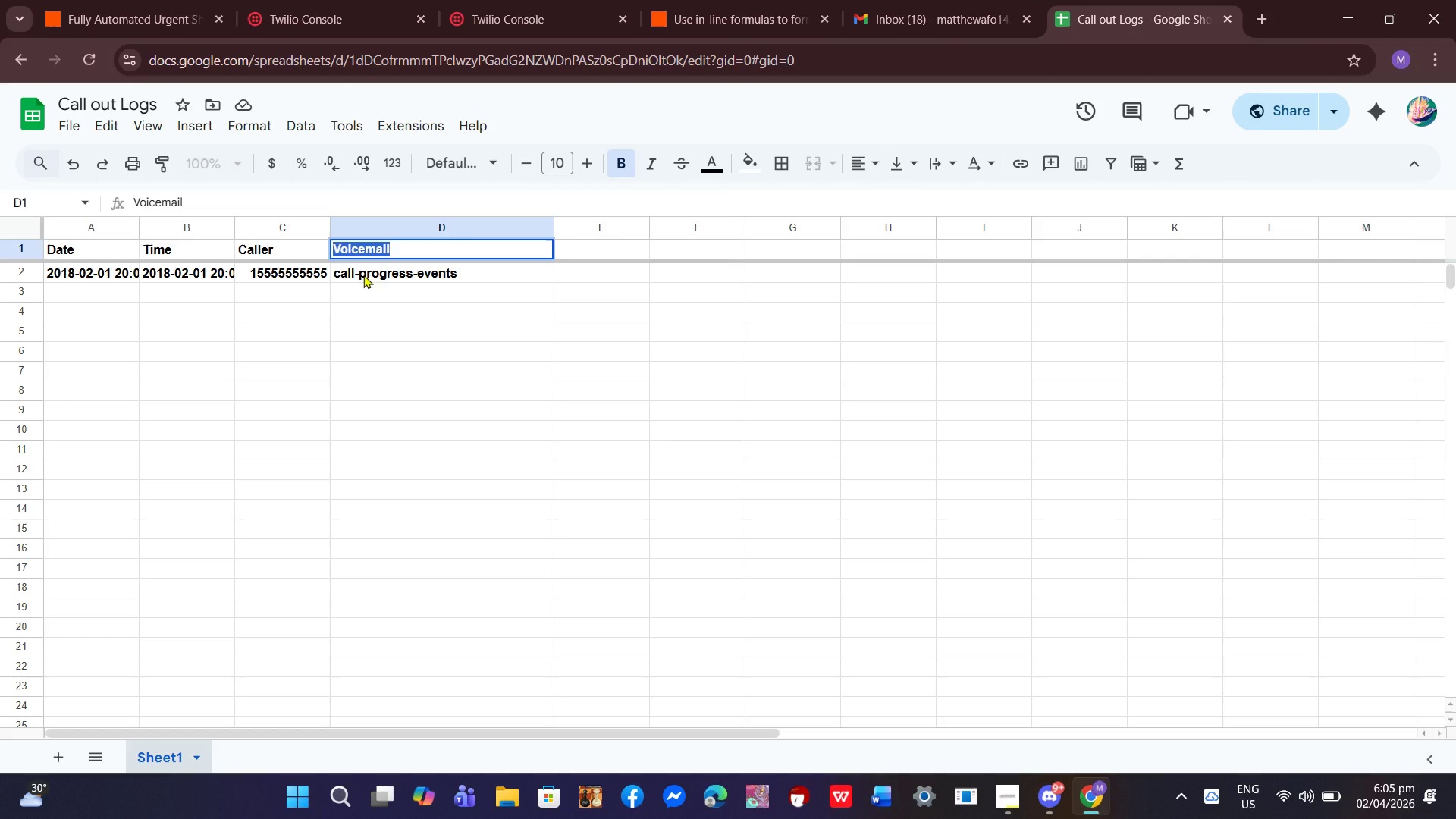 
type(Call back Source)
 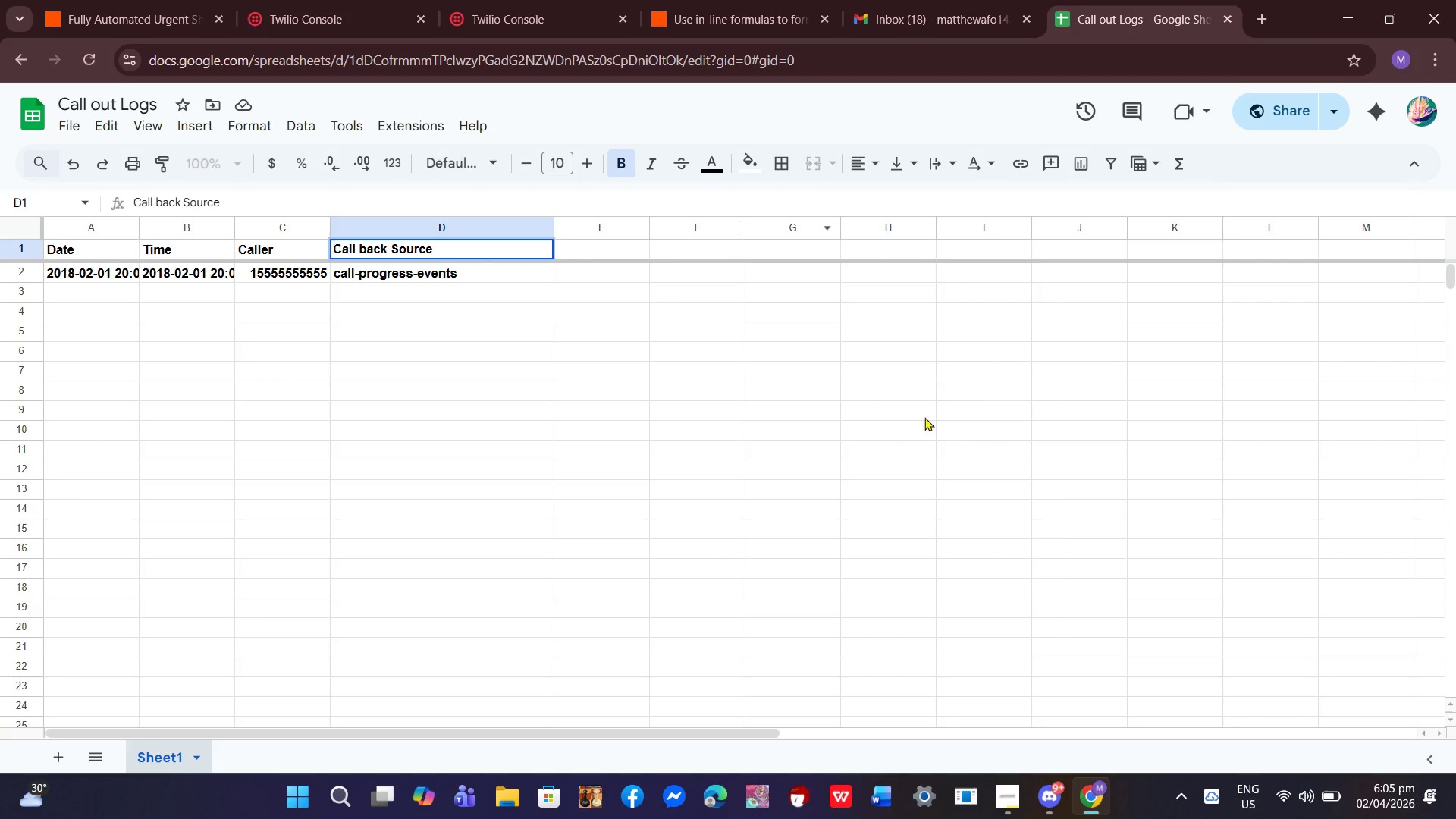 
left_click([924, 417])
 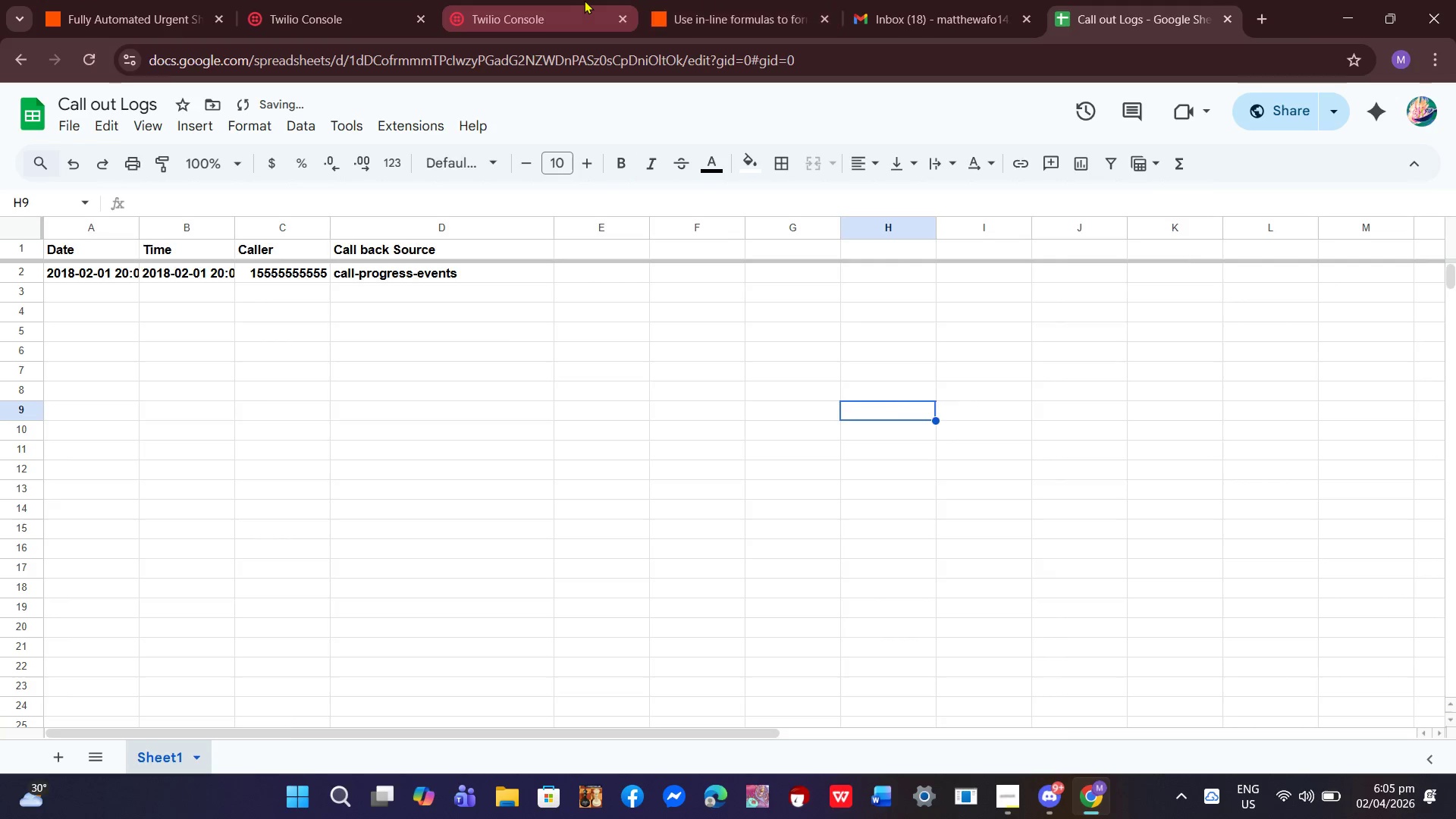 
double_click([260, 0])
 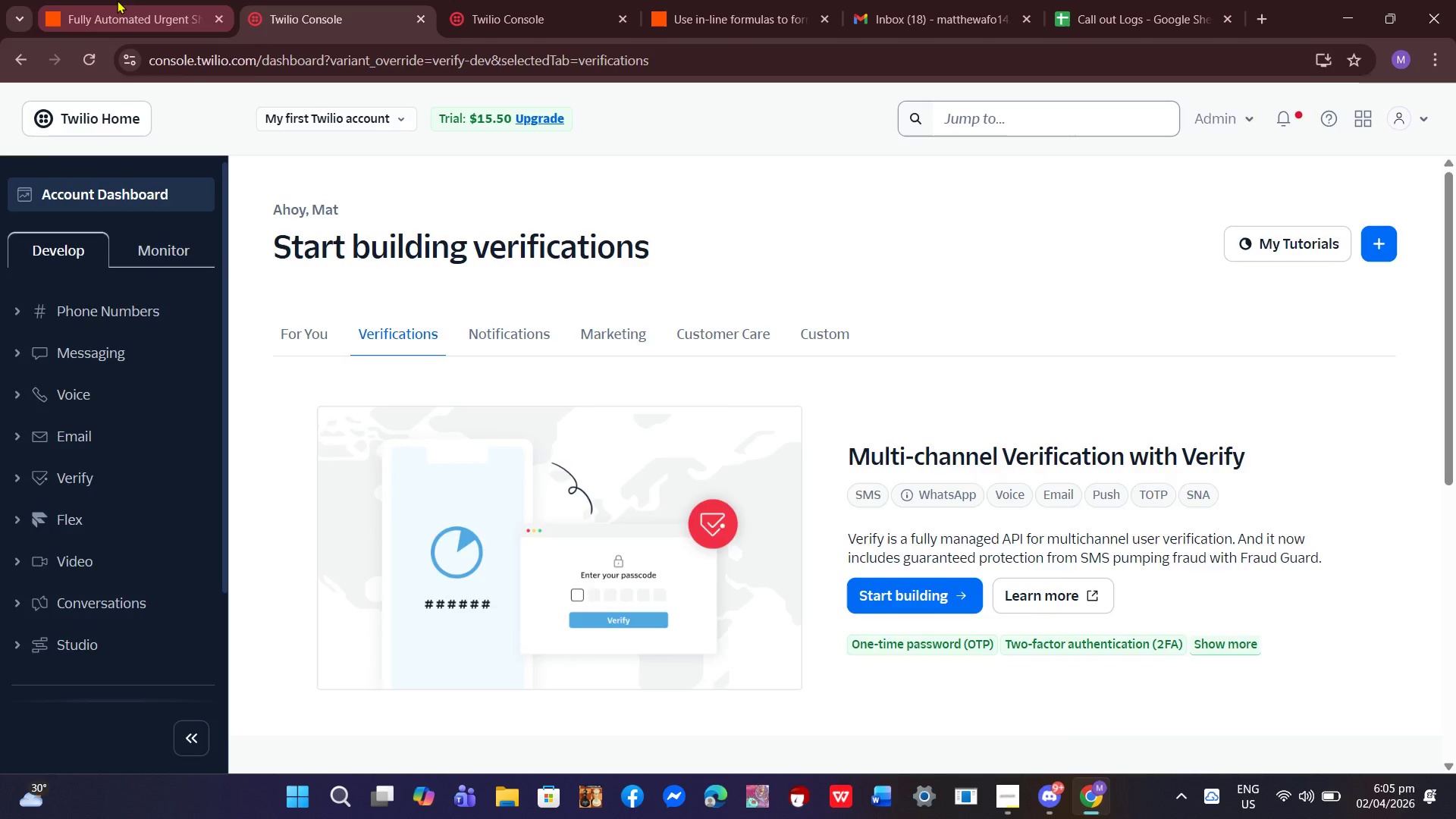 
triple_click([117, 0])
 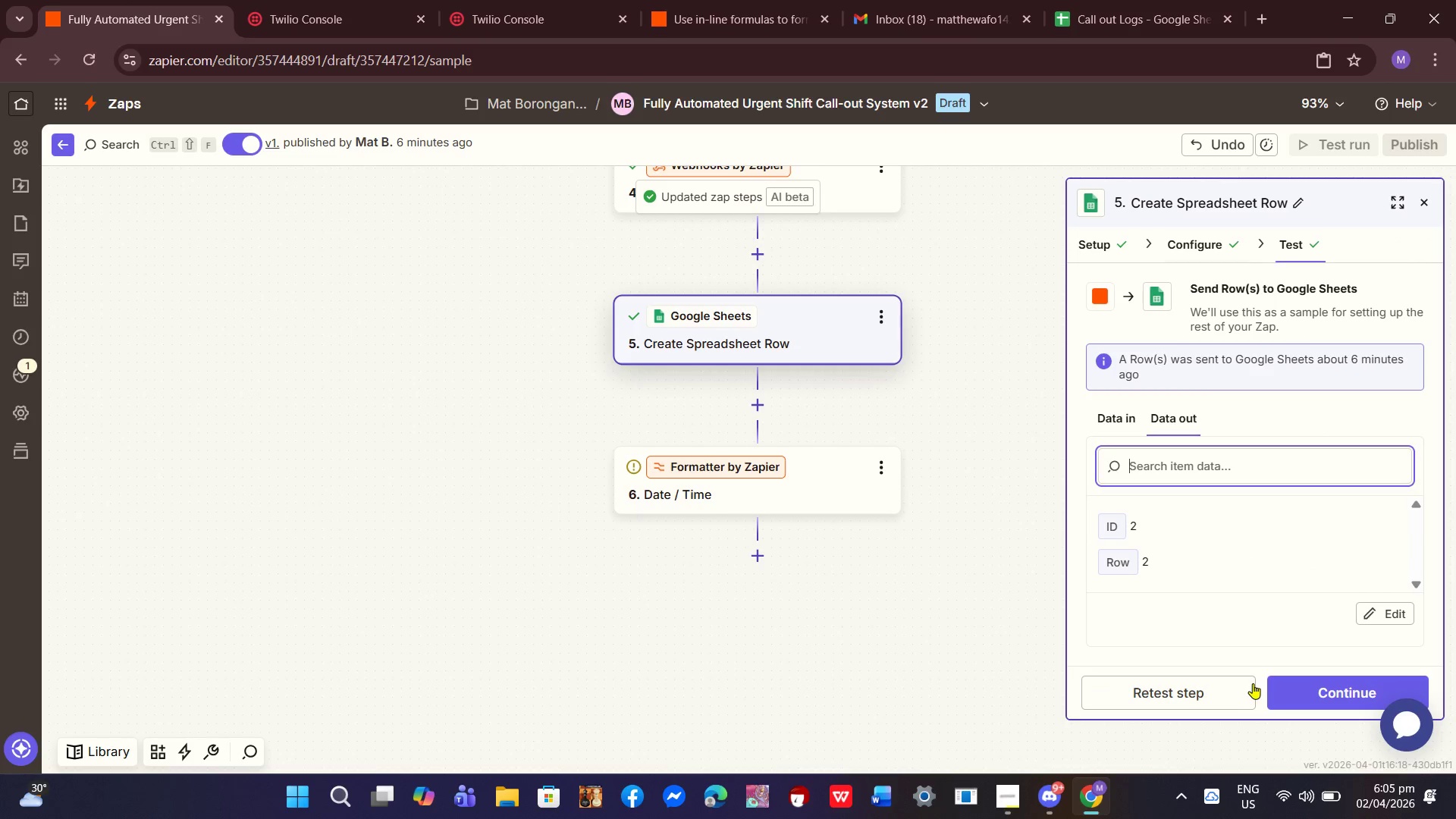 
scroll: coordinate [1245, 601], scroll_direction: down, amount: 2.0
 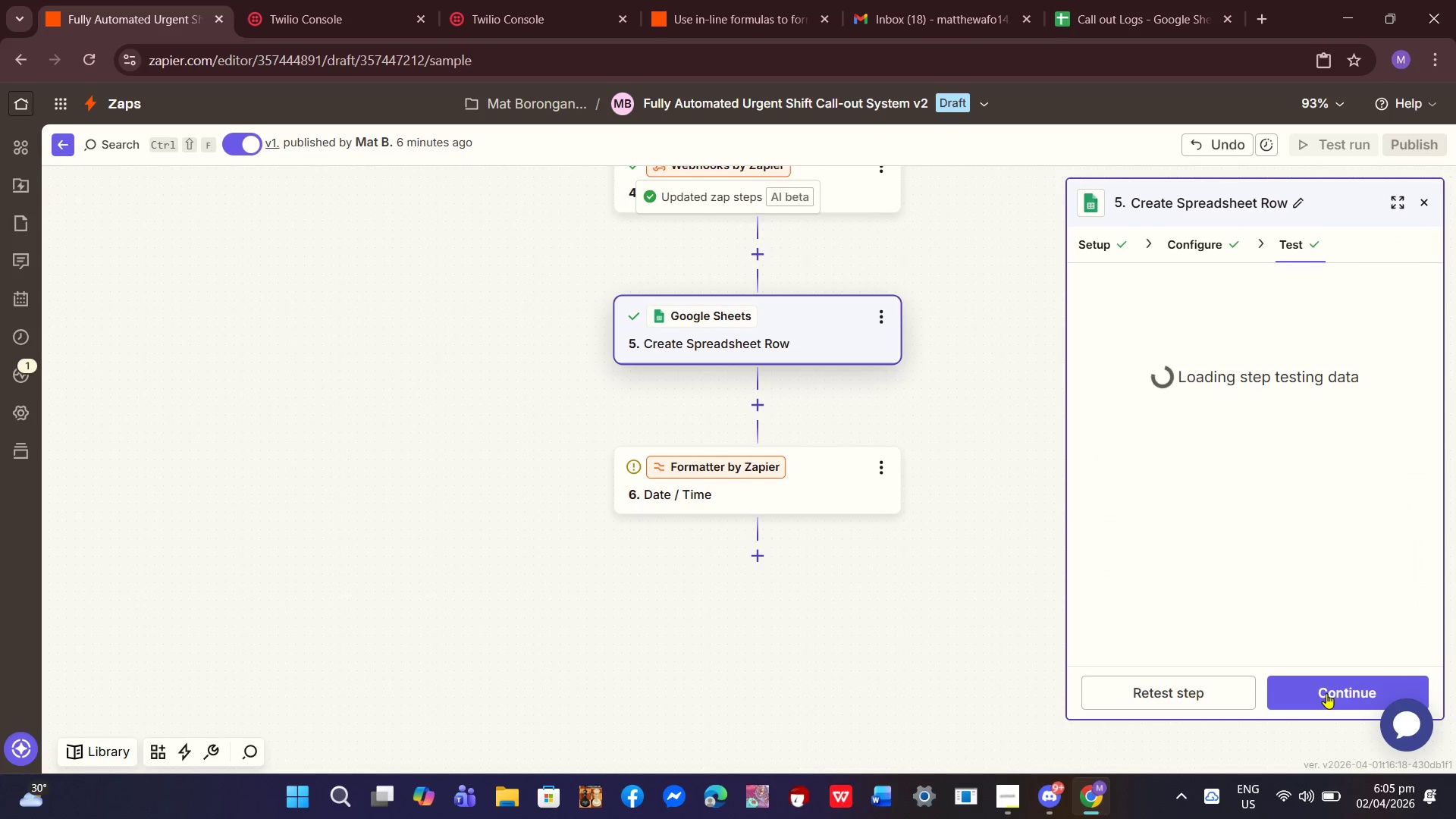 
left_click([1326, 693])
 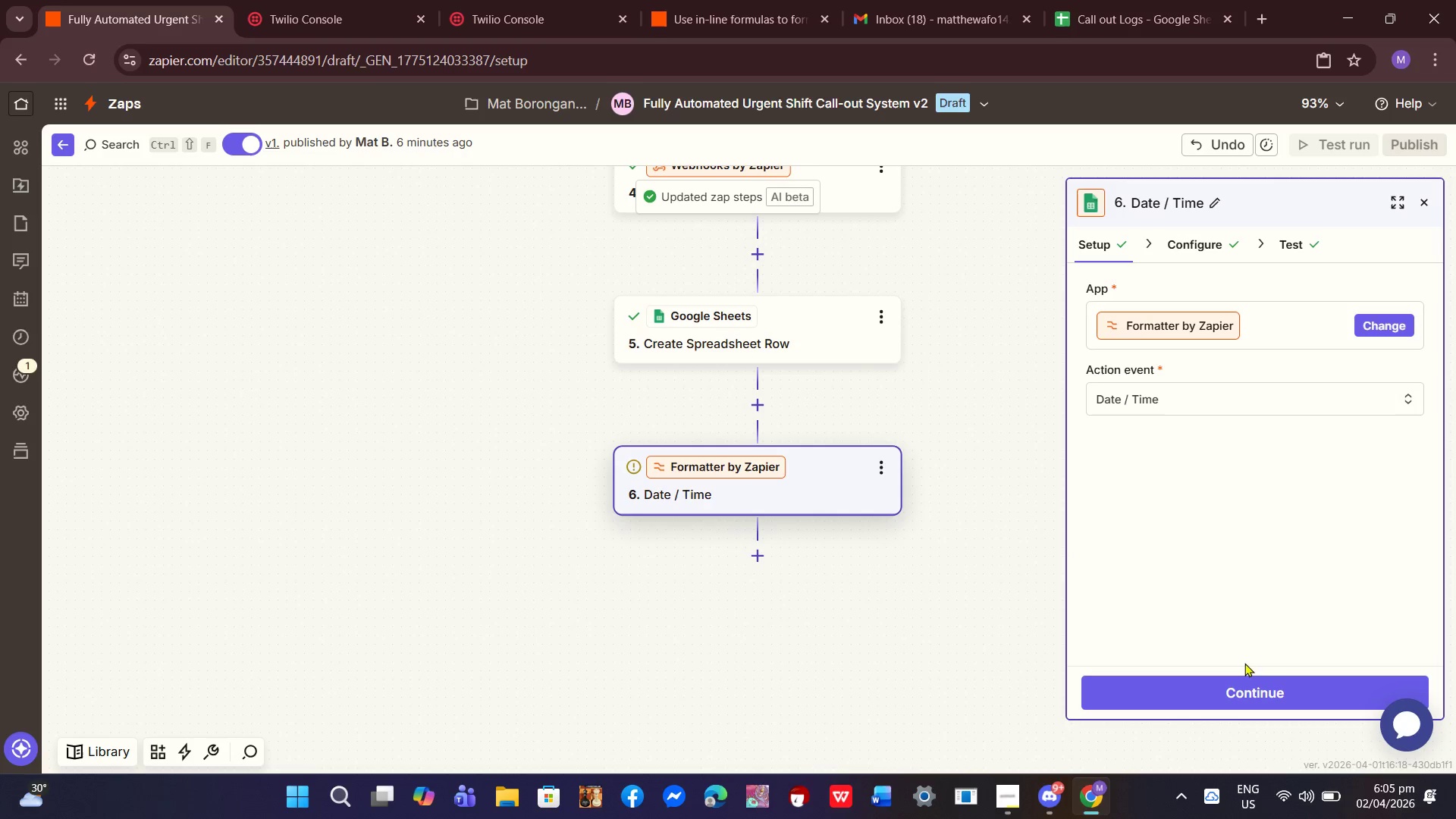 
left_click([1235, 684])
 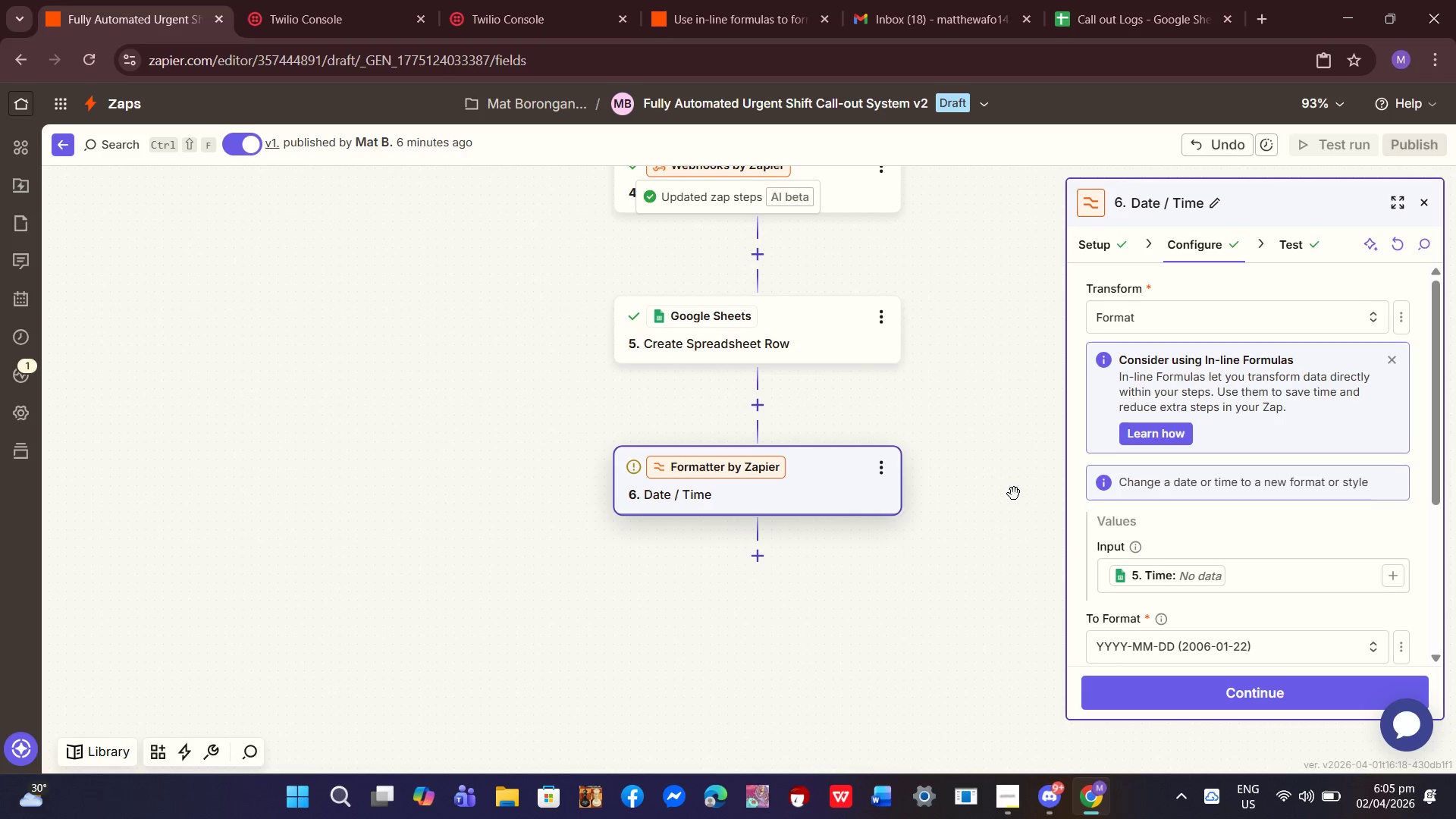 
scroll: coordinate [1139, 583], scroll_direction: down, amount: 3.0
 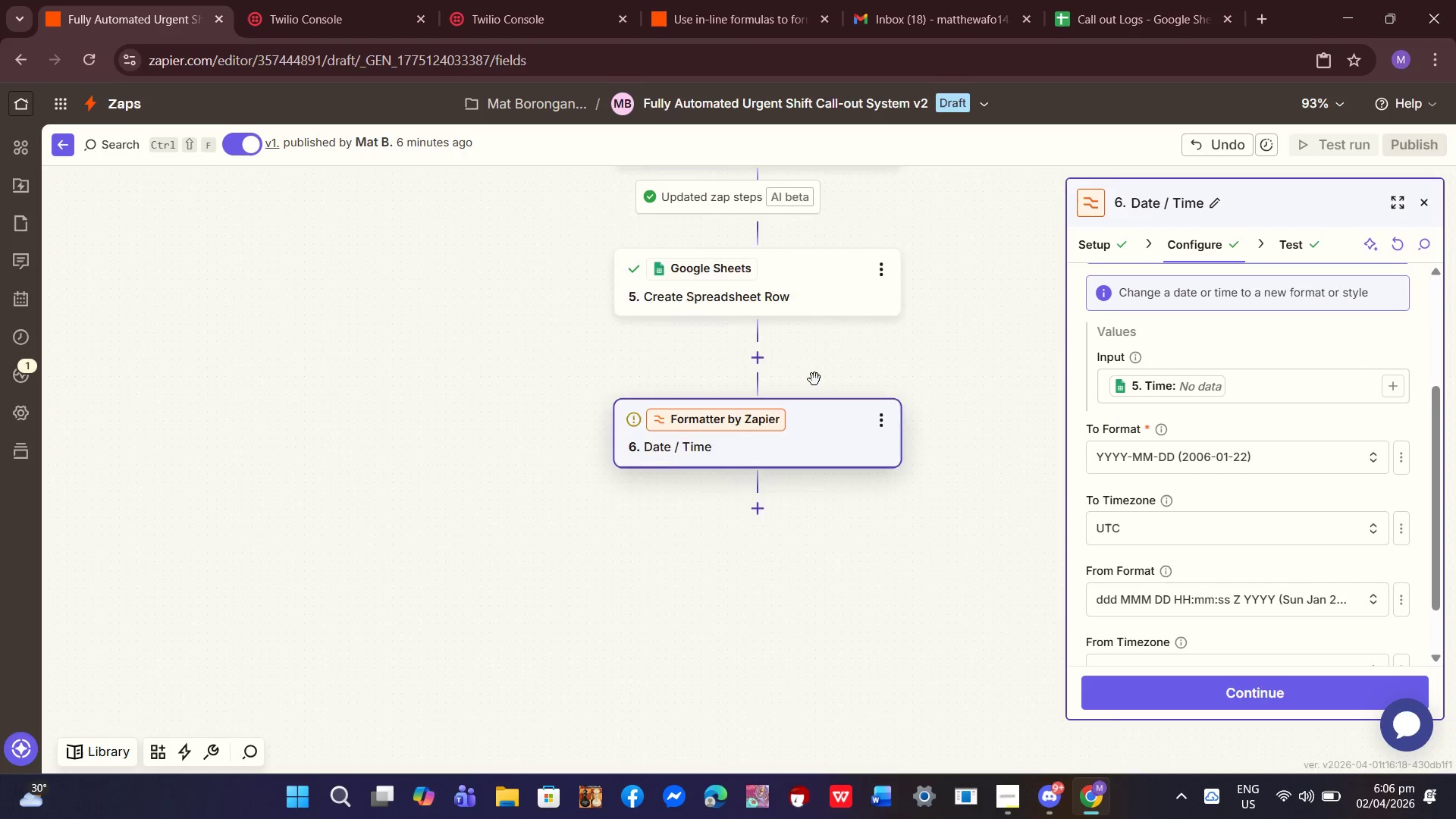 
scroll: coordinate [880, 361], scroll_direction: up, amount: 18.0
 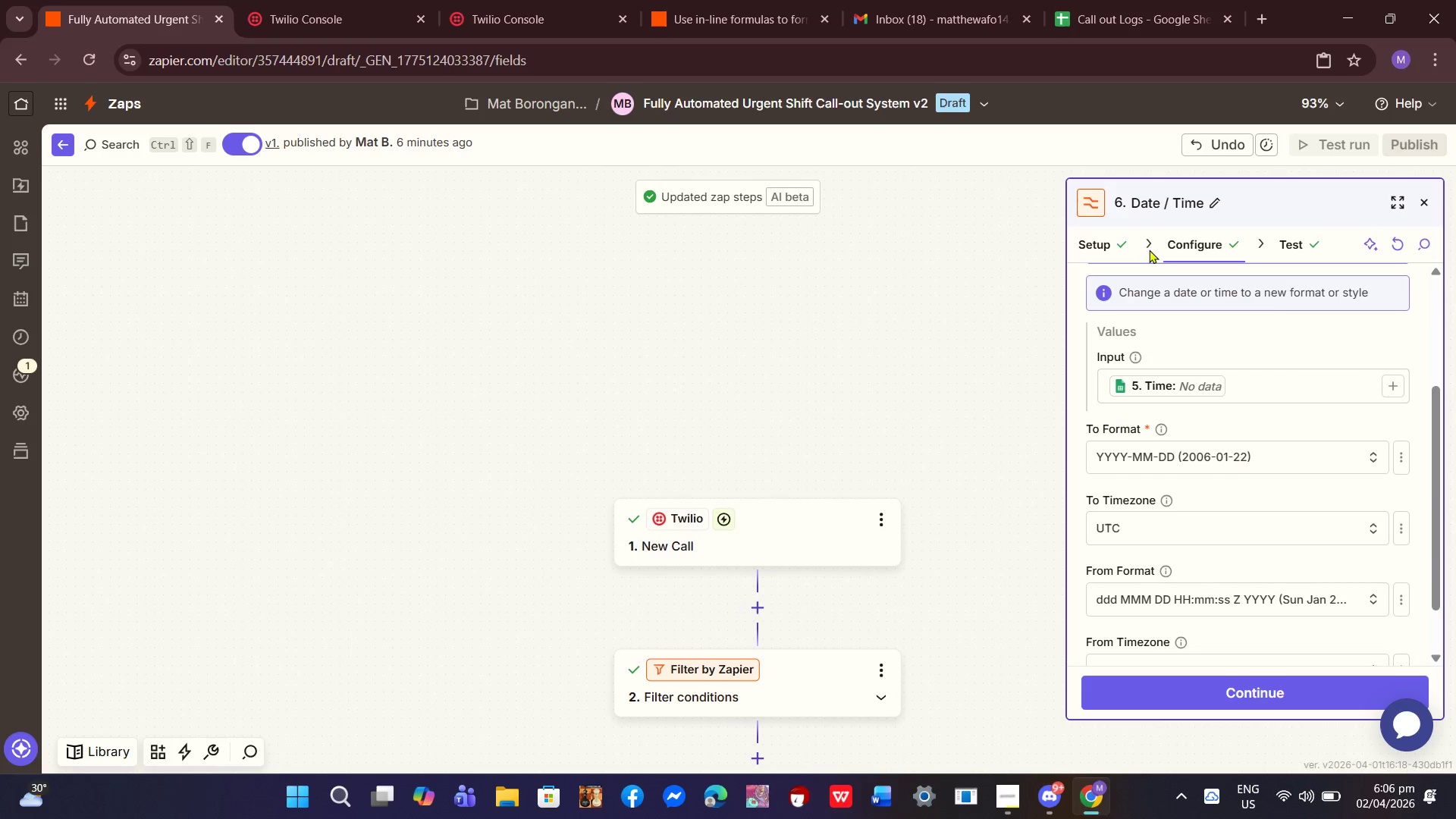 
left_click([762, 544])
 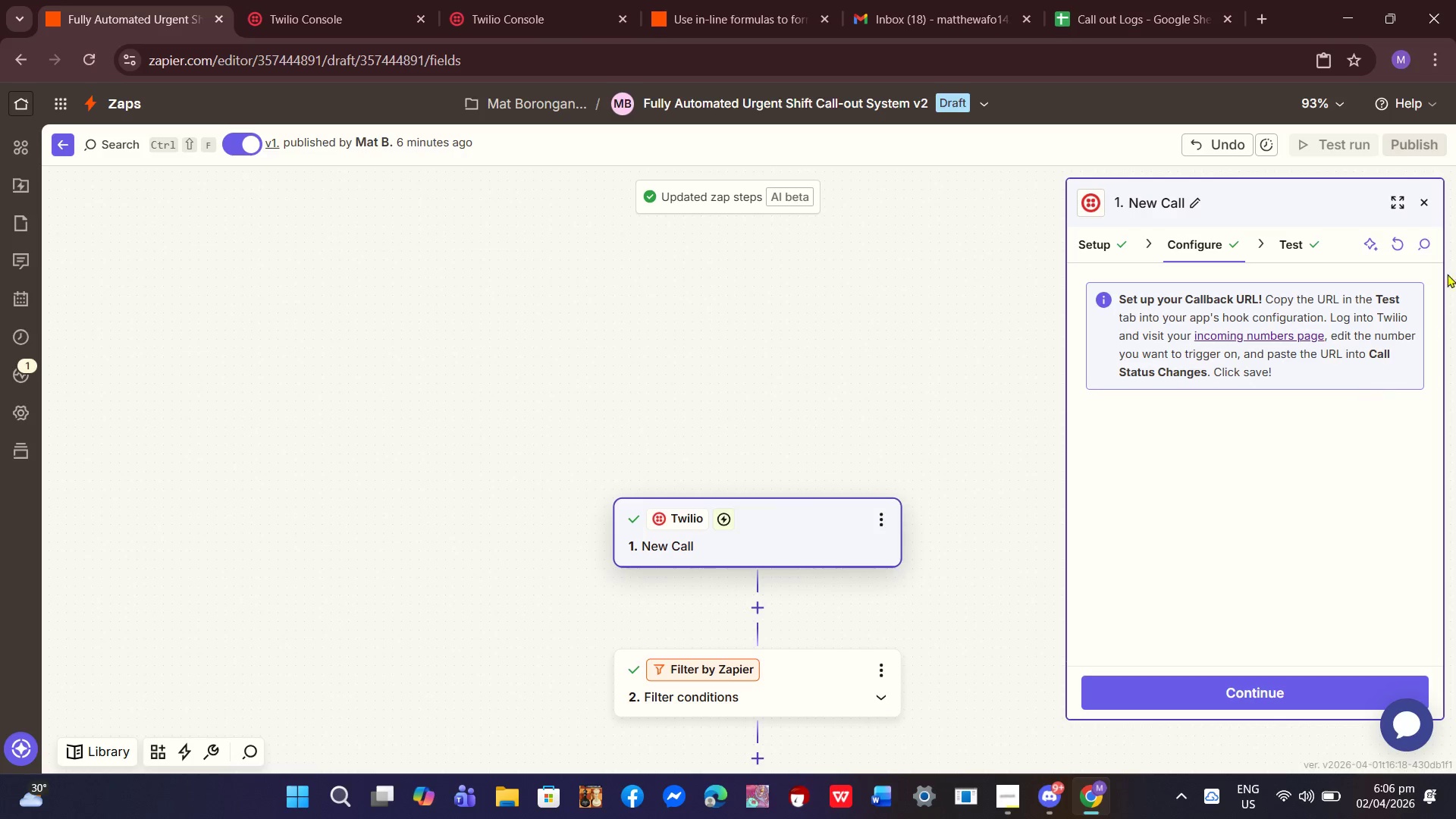 
left_click([1428, 209])
 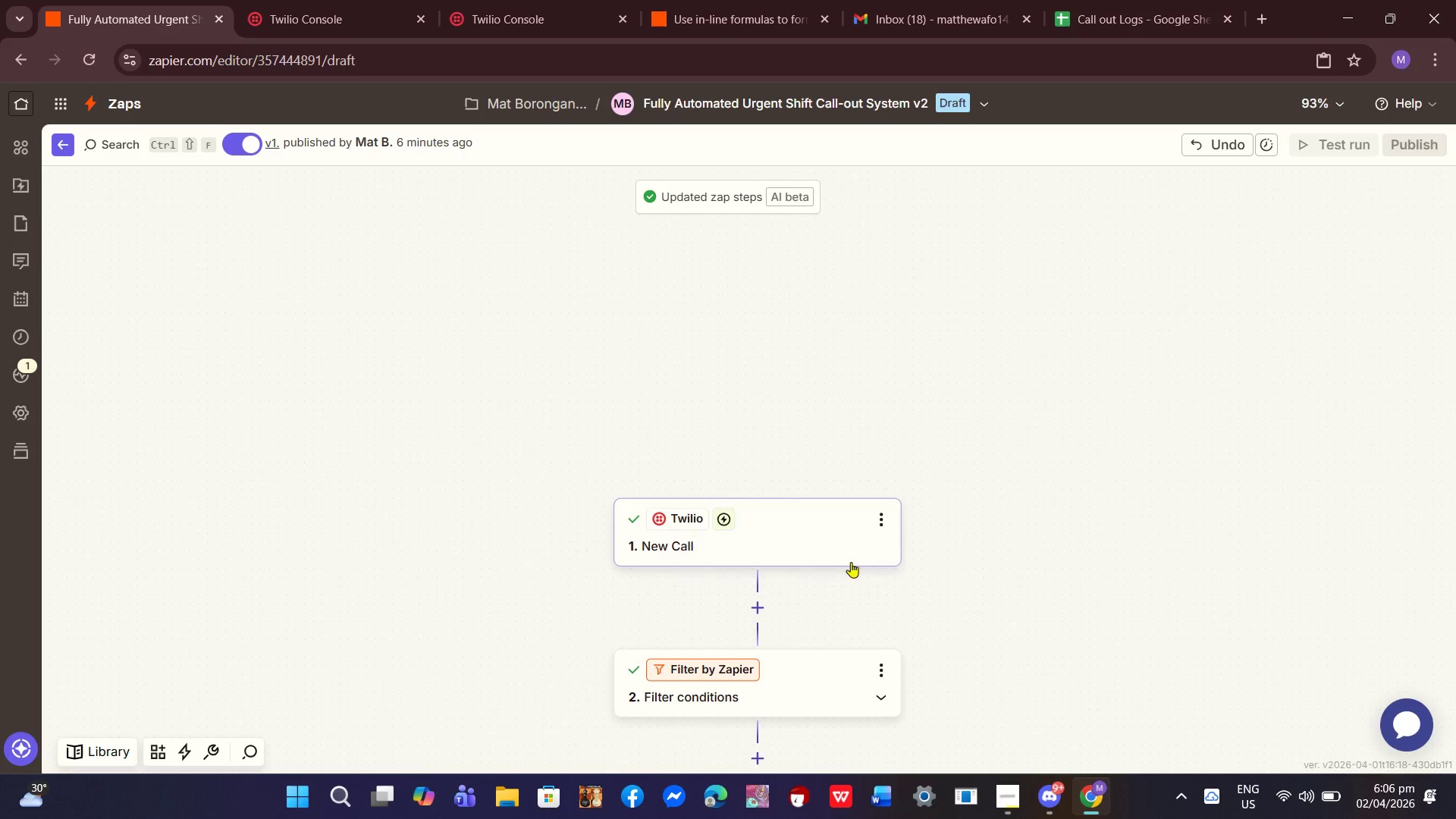 
scroll: coordinate [874, 617], scroll_direction: down, amount: 15.0
 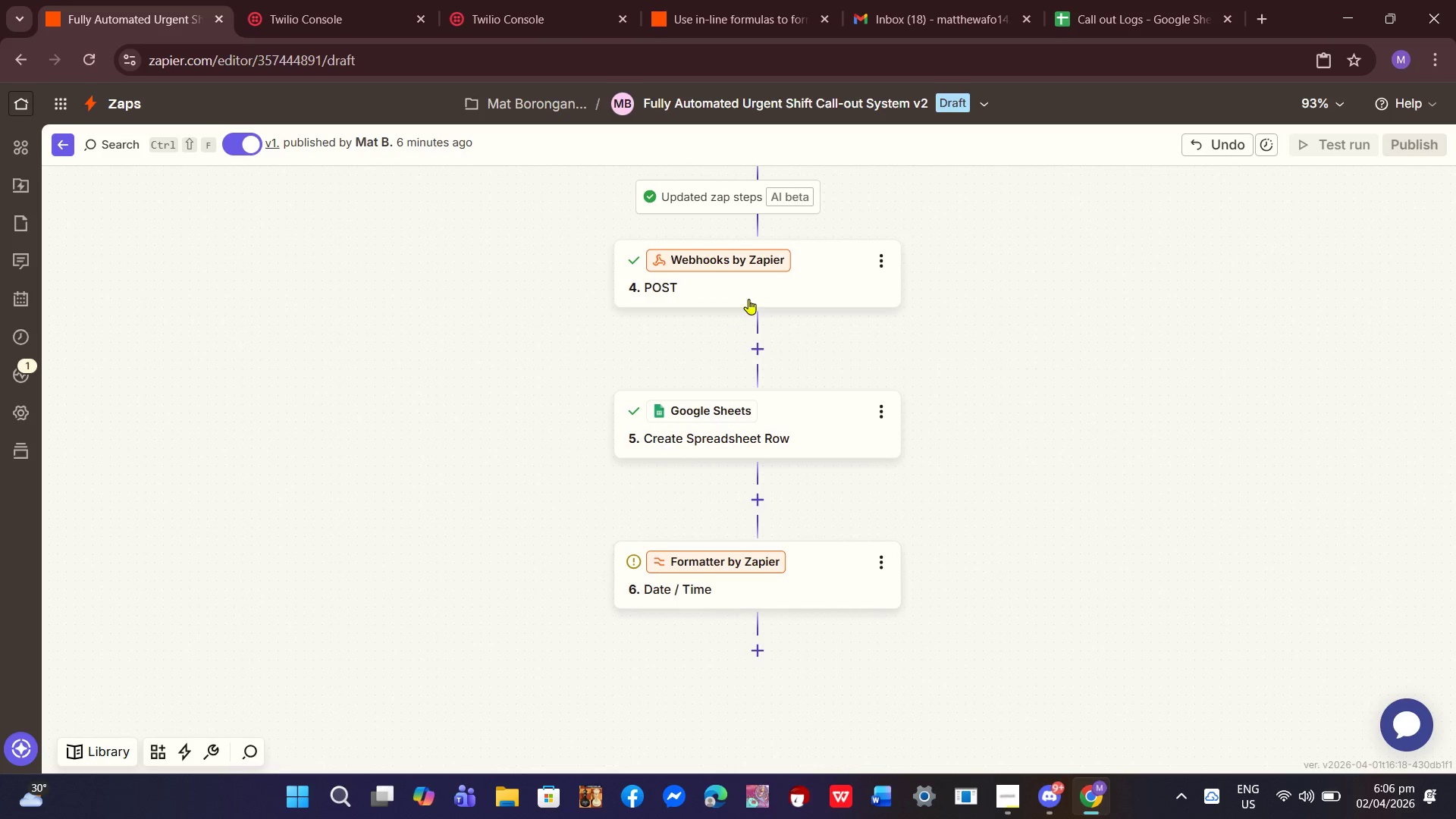 
left_click([748, 299])
 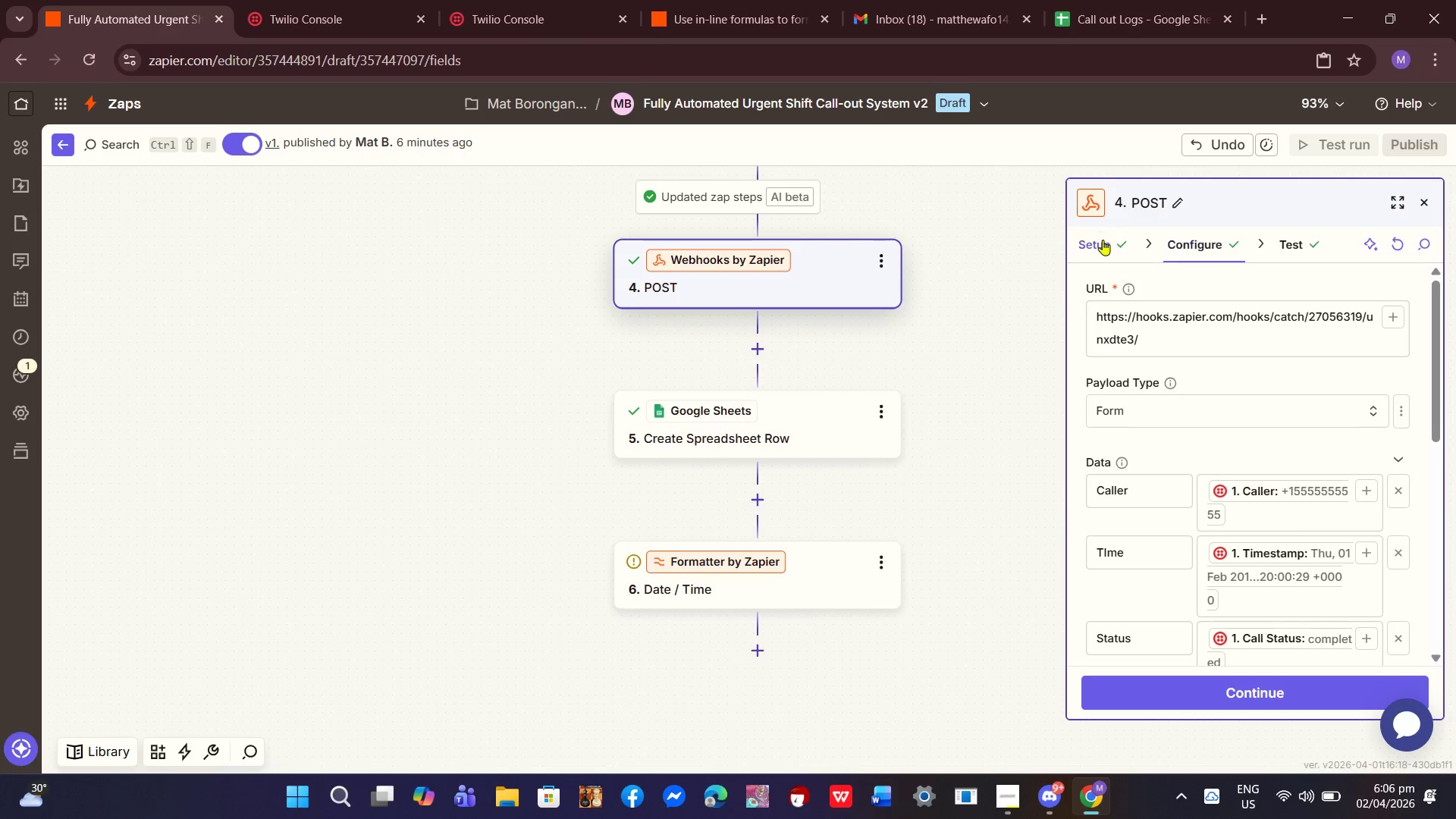 
scroll: coordinate [1199, 501], scroll_direction: down, amount: 6.0
 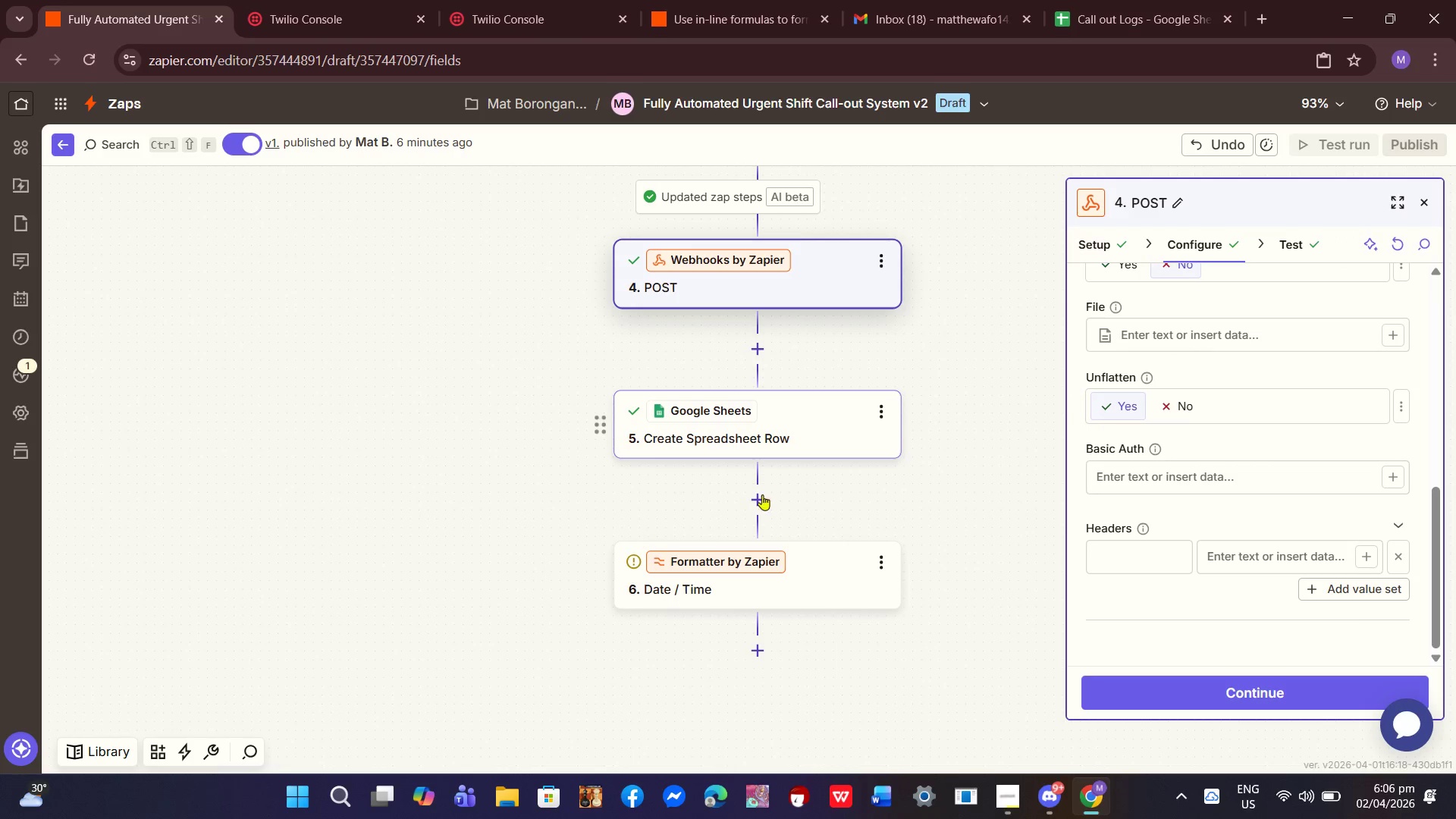 
left_click([748, 421])
 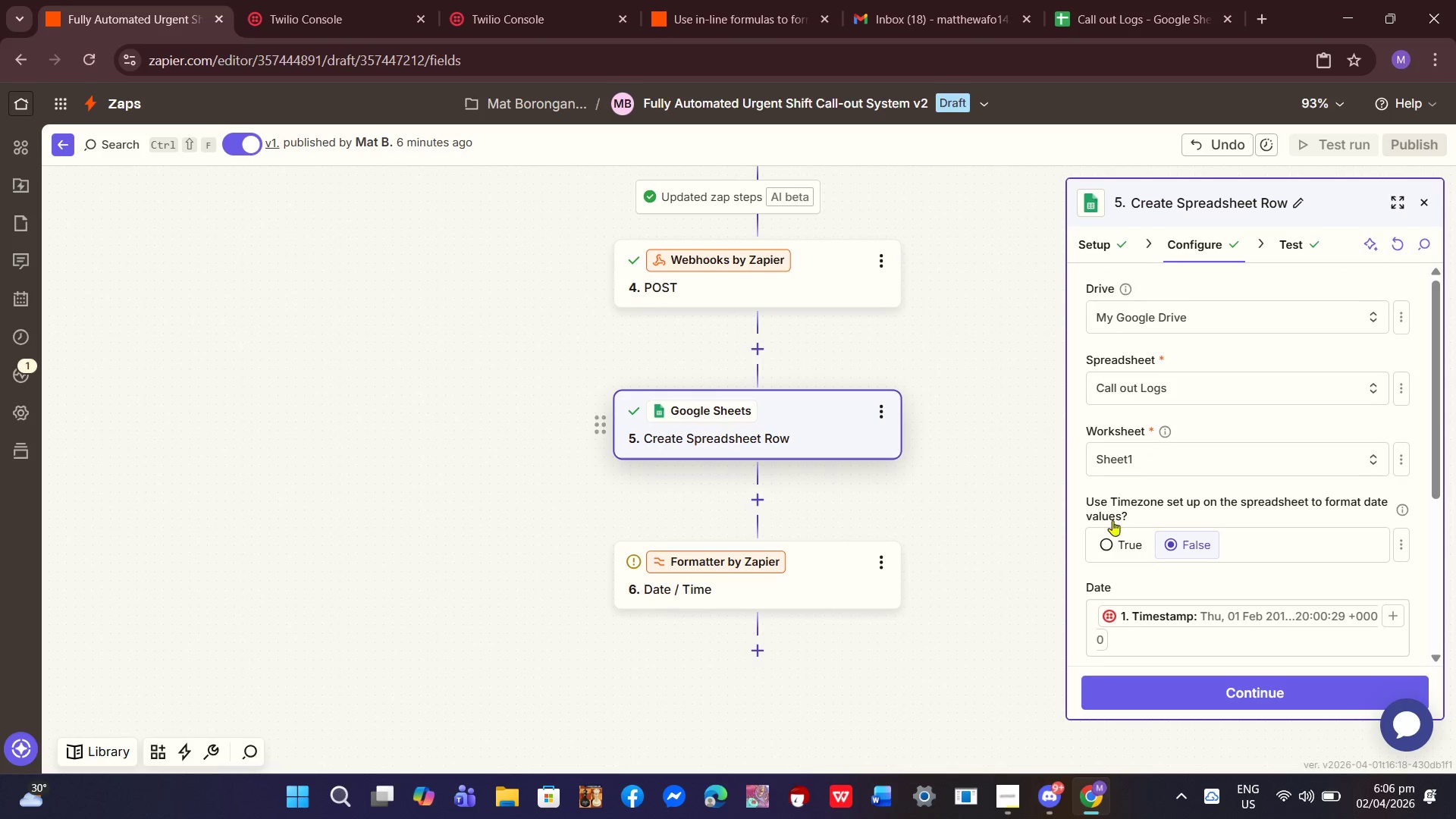 
scroll: coordinate [1222, 556], scroll_direction: down, amount: 4.0
 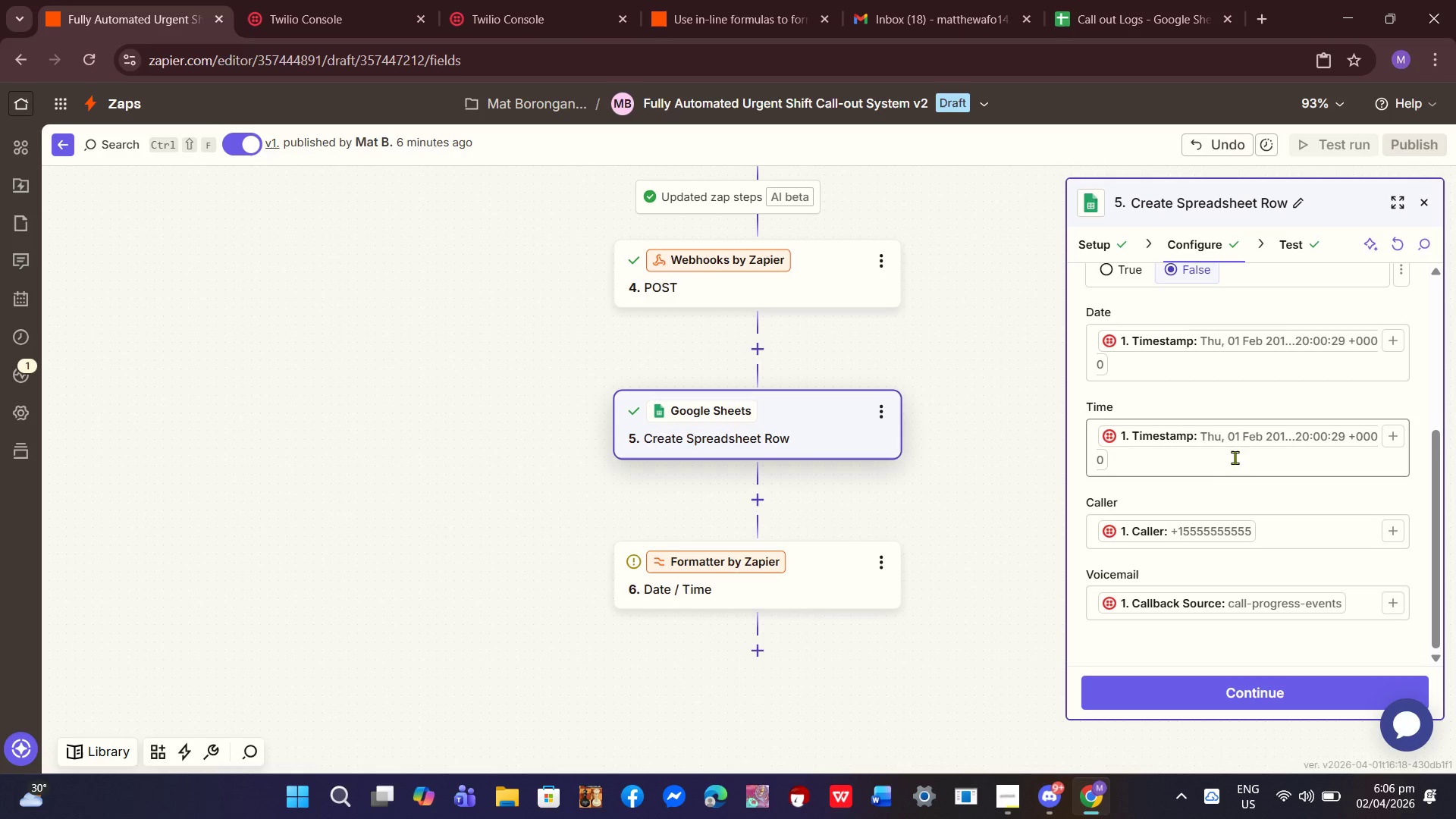 
scroll: coordinate [1247, 529], scroll_direction: up, amount: 1.0
 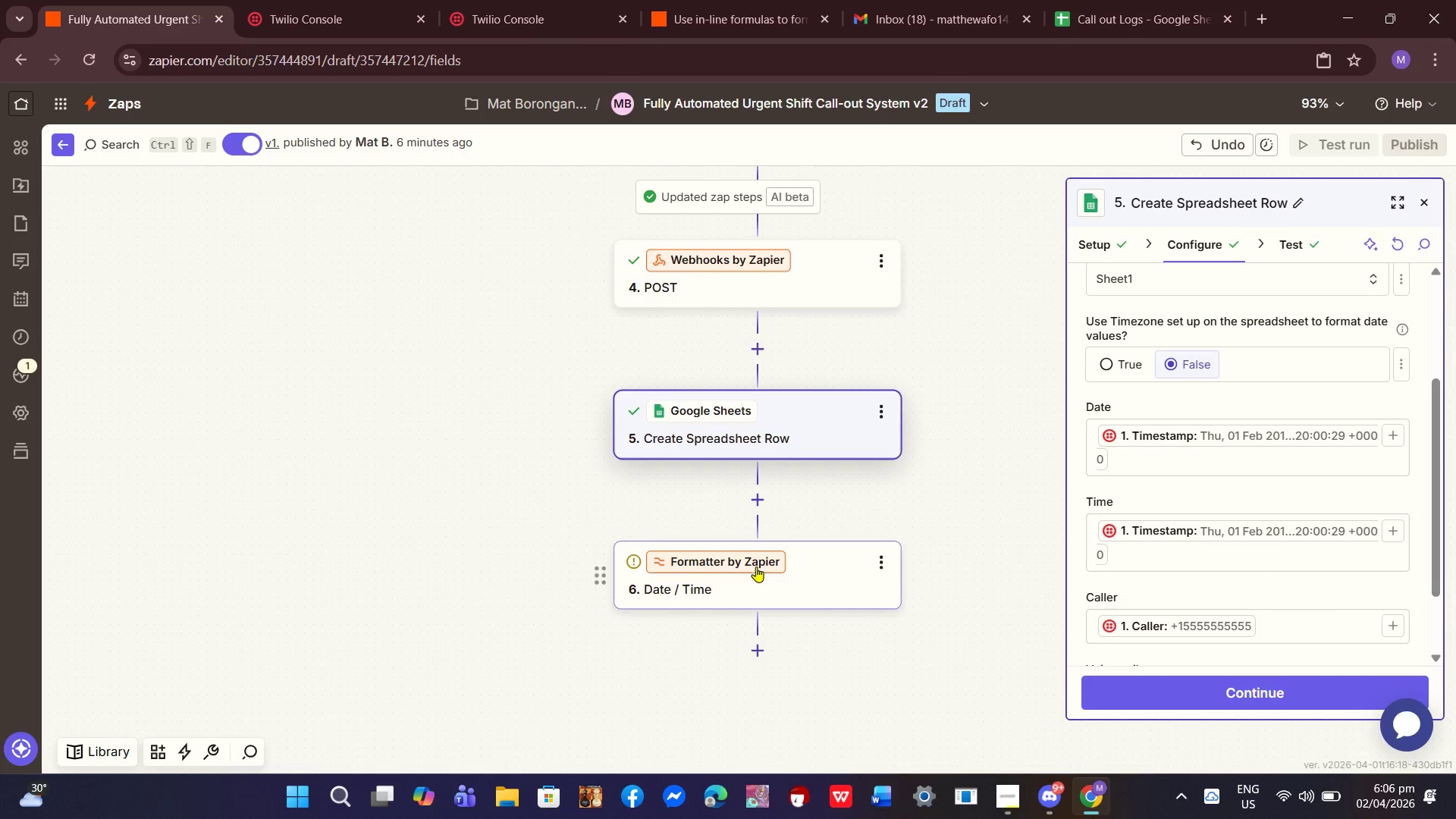 
left_click([756, 566])
 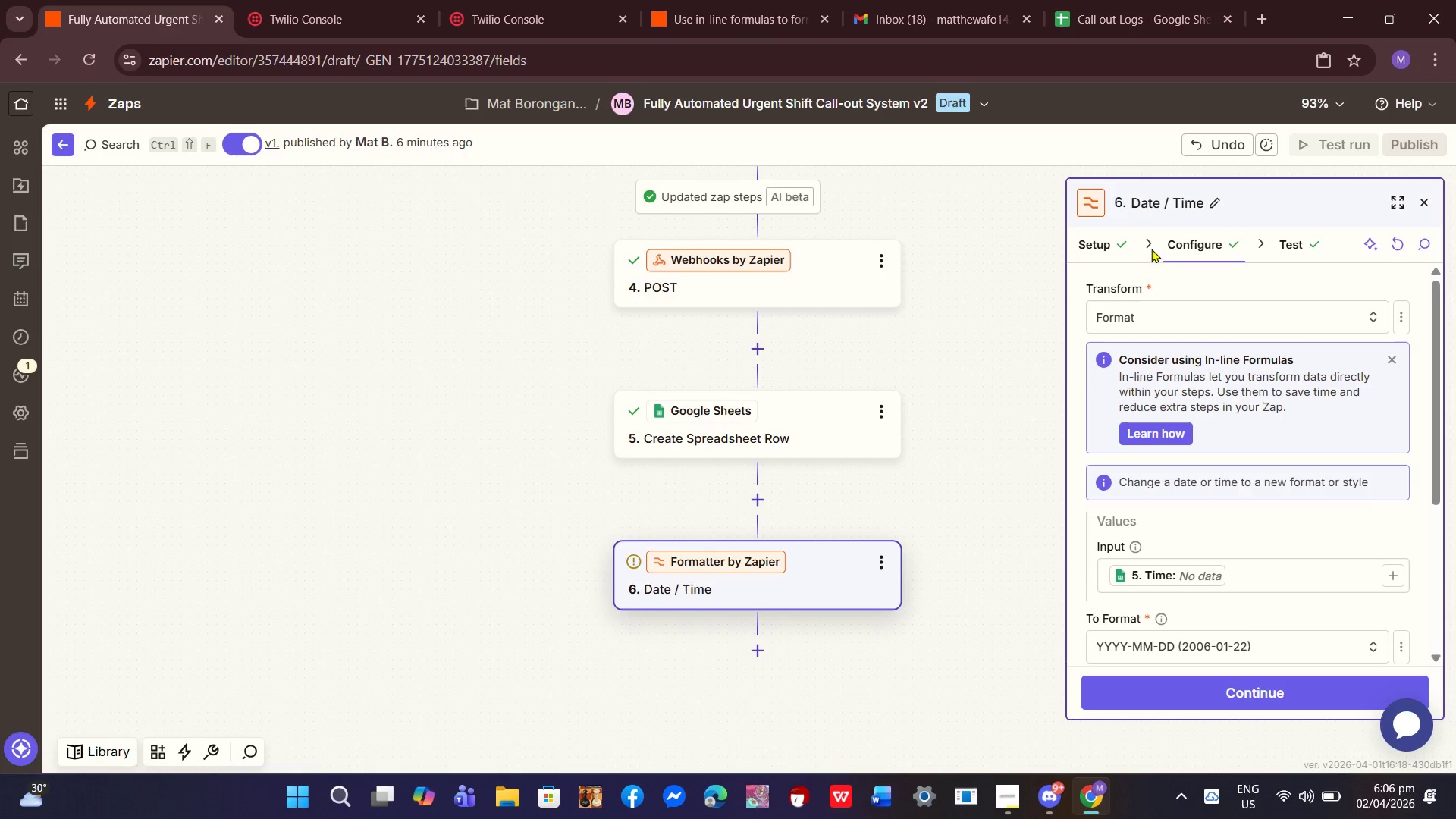 
left_click([1105, 244])
 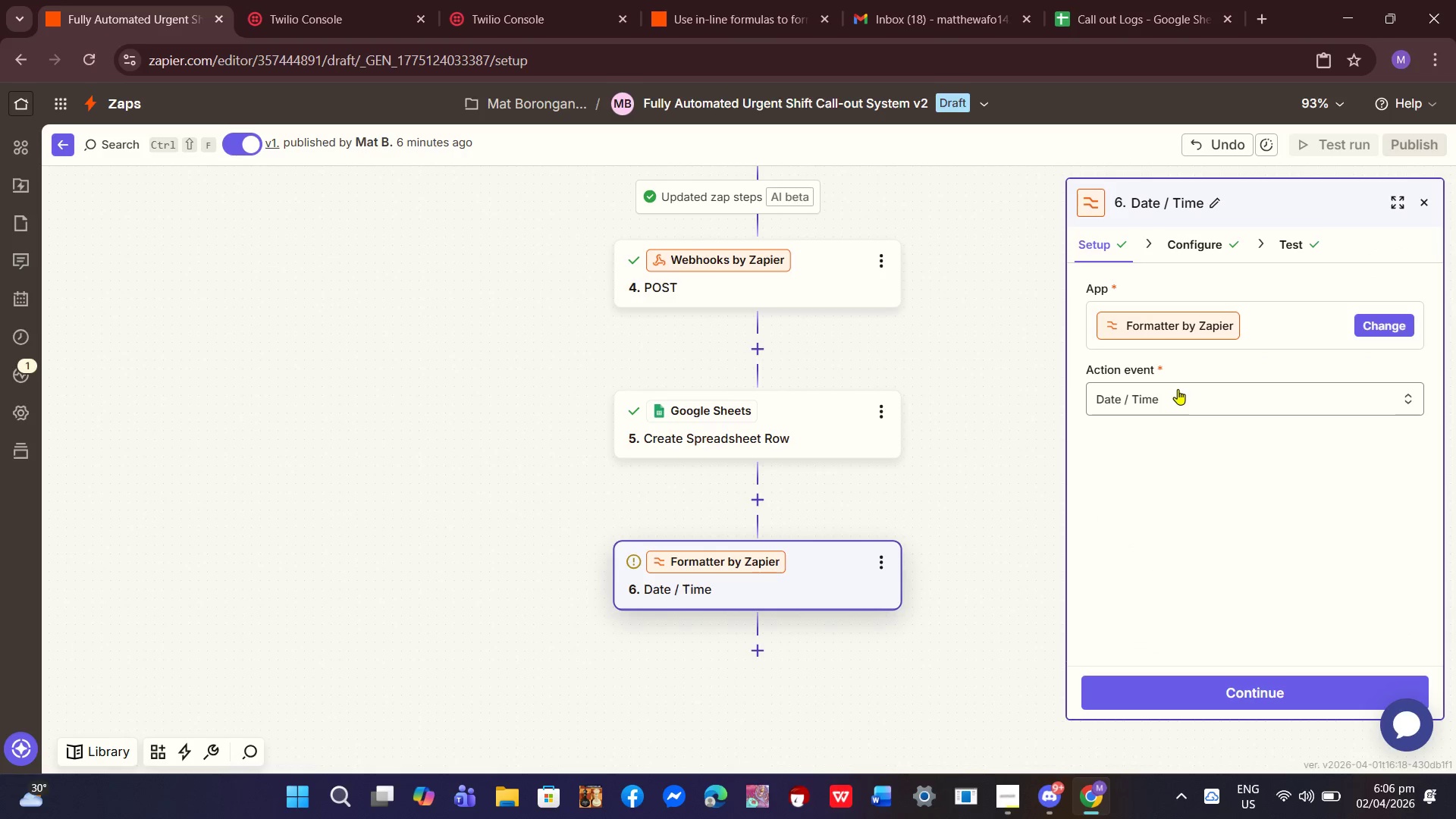 
left_click([1178, 389])
 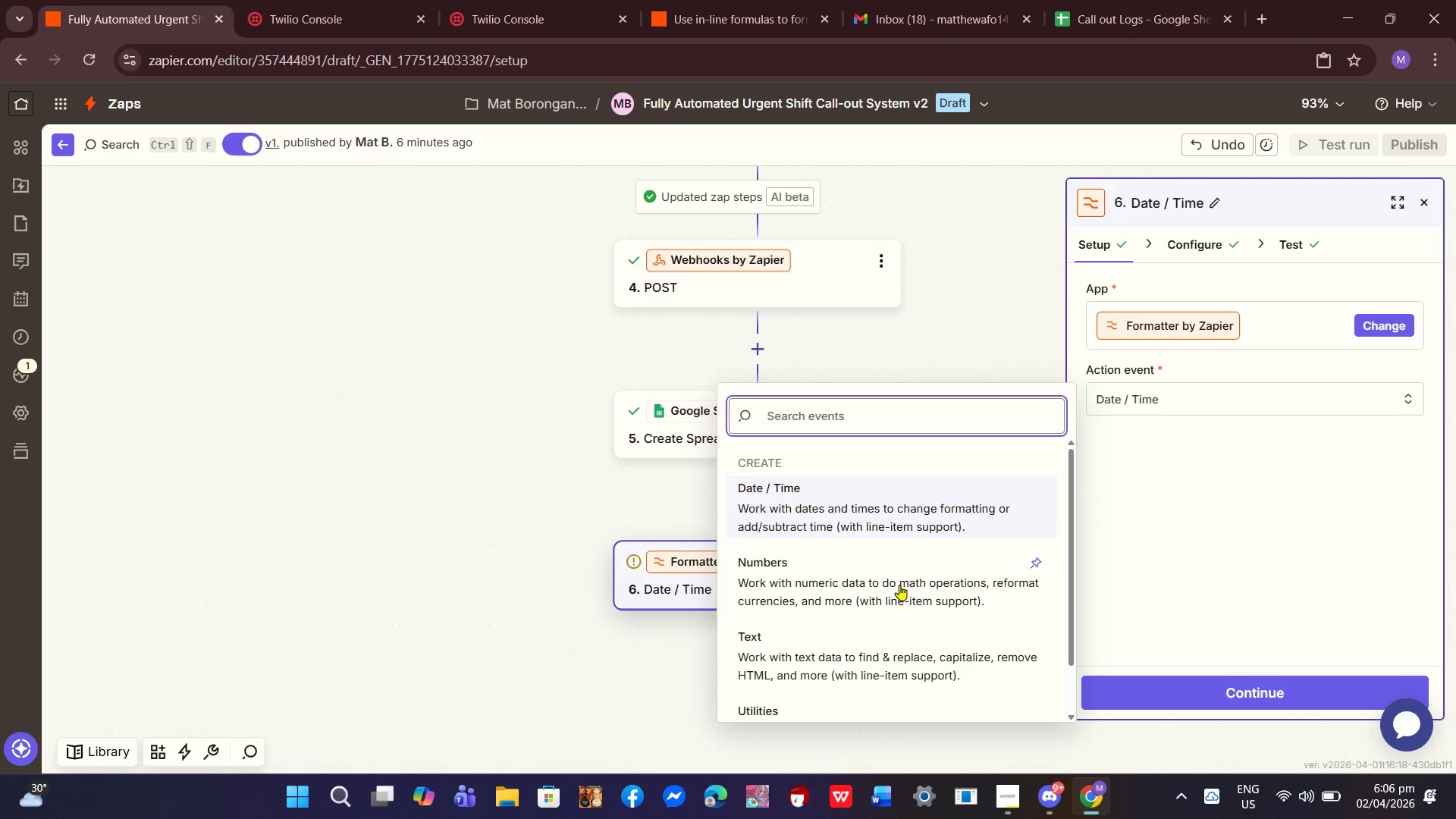 
scroll: coordinate [904, 605], scroll_direction: down, amount: 3.0
 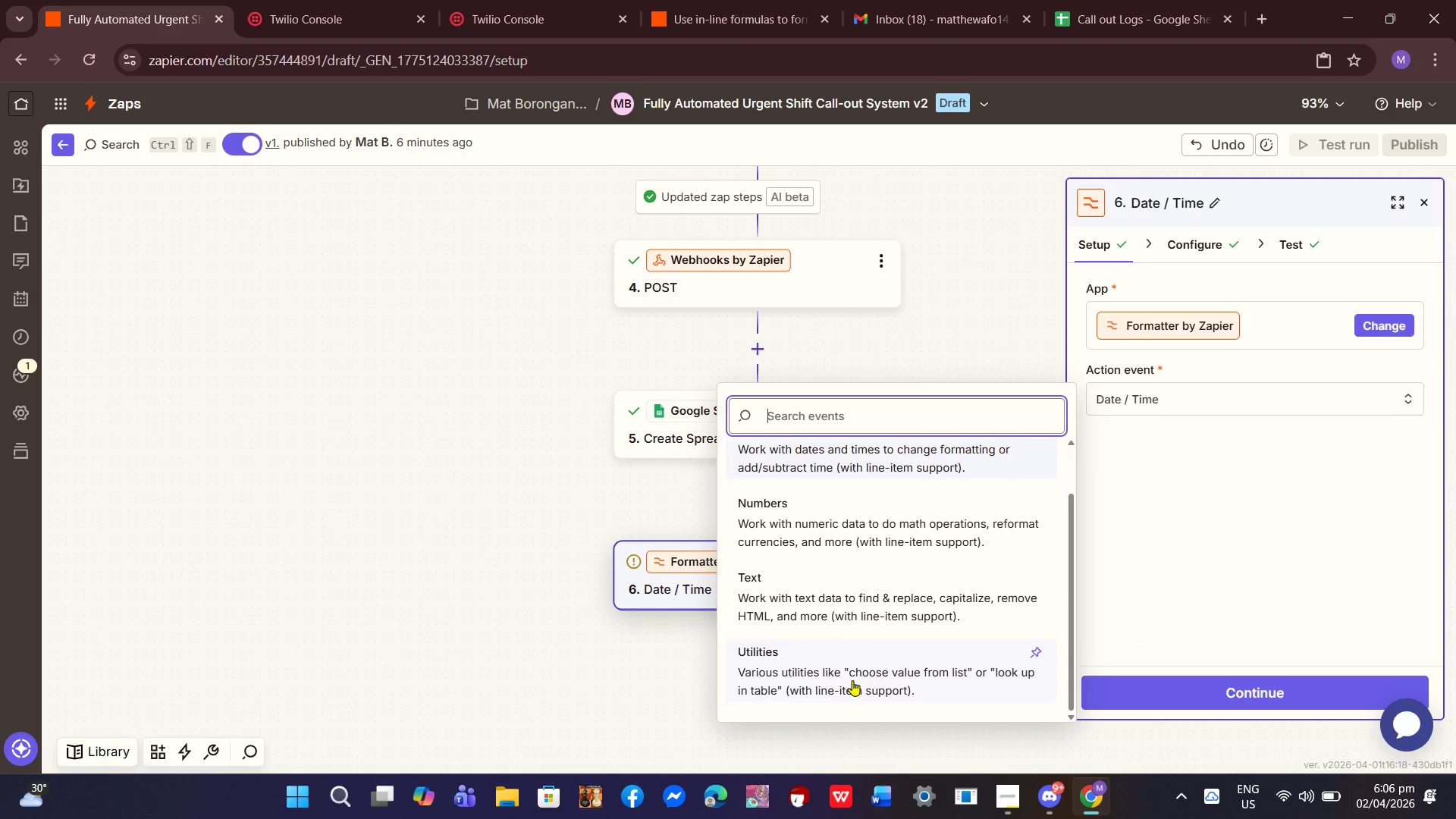 
left_click([852, 680])
 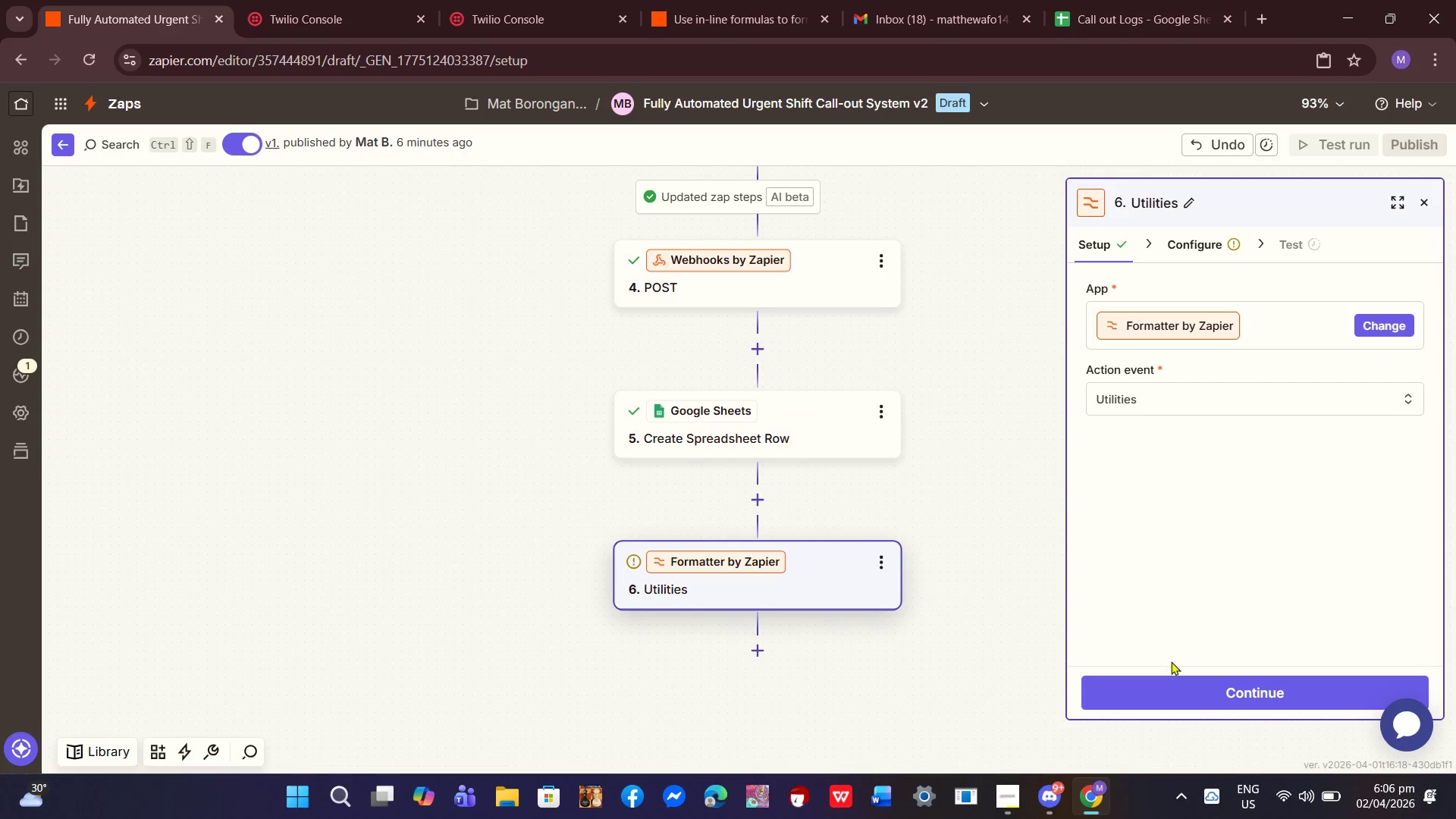 
double_click([1247, 687])
 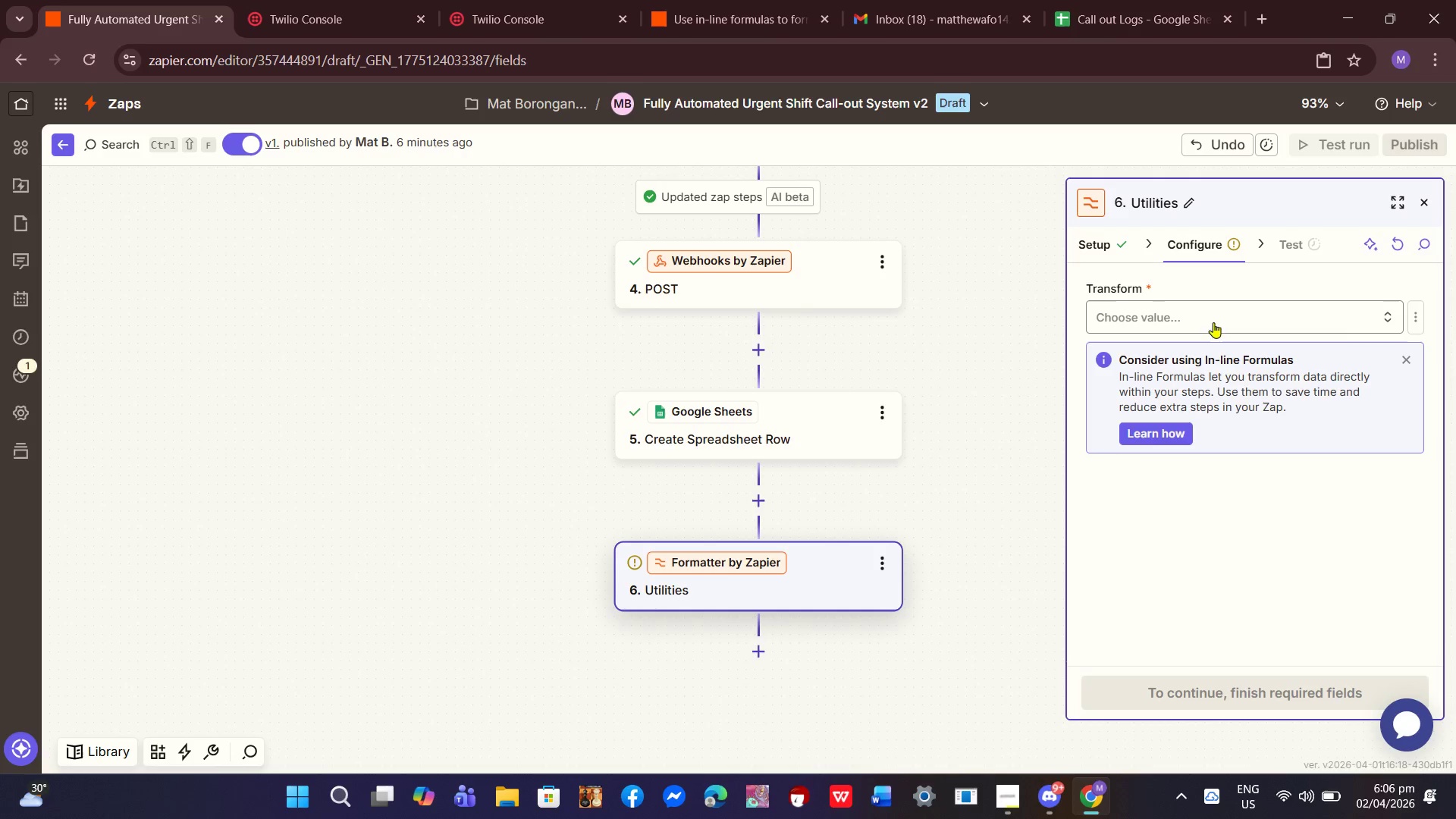 
left_click([1233, 701])
 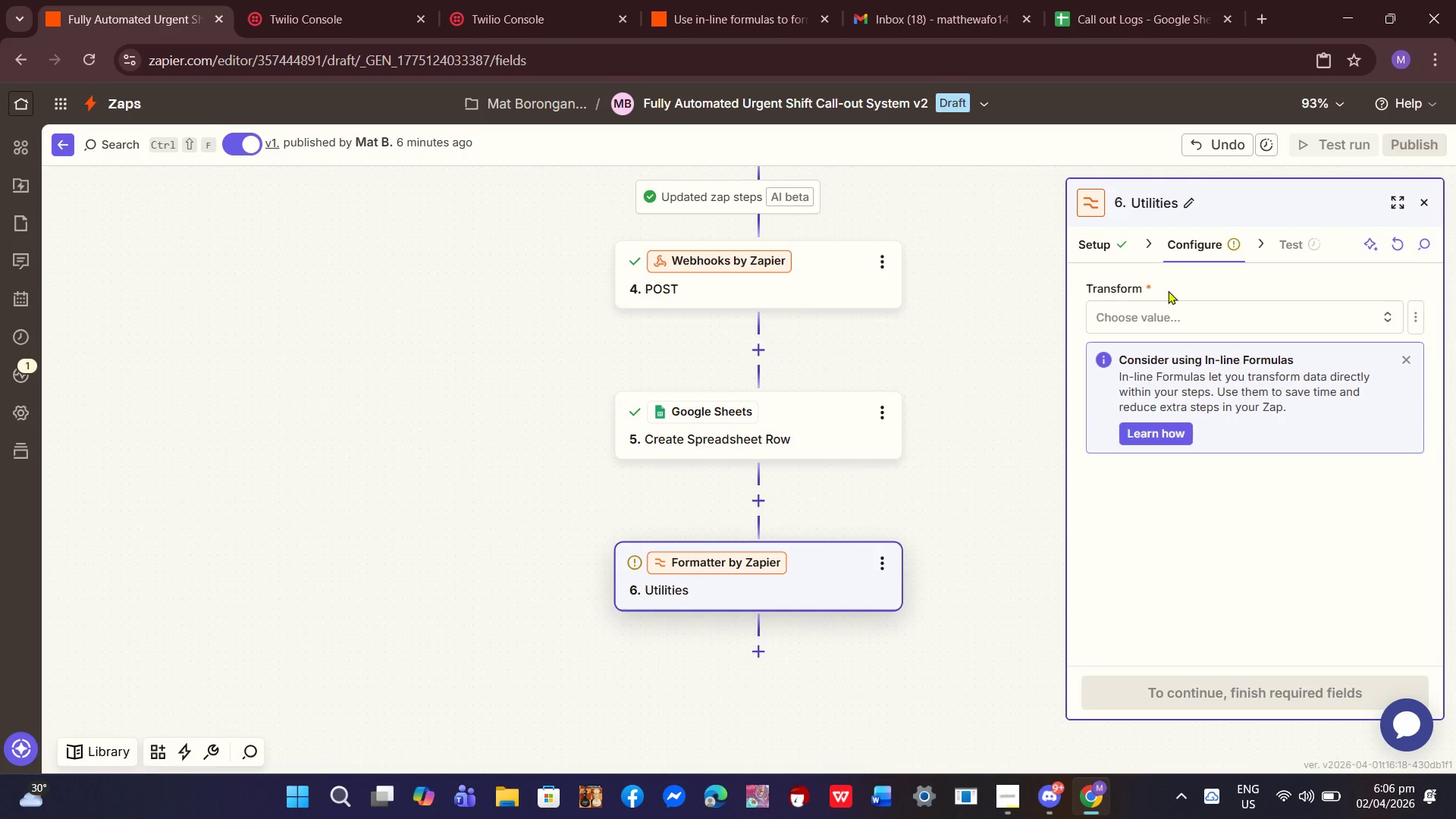 
left_click([1159, 314])
 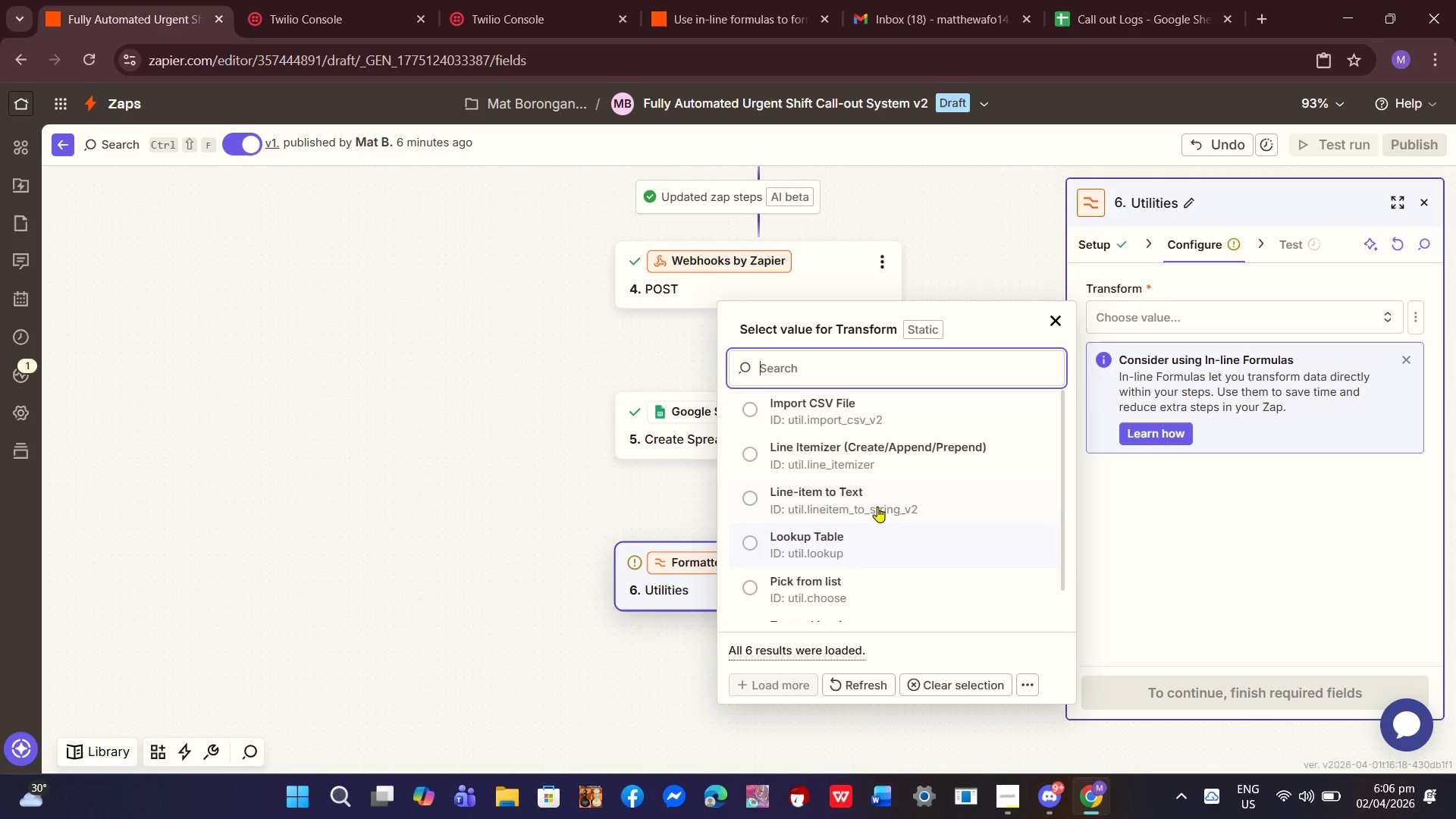 
scroll: coordinate [884, 513], scroll_direction: down, amount: 2.0
 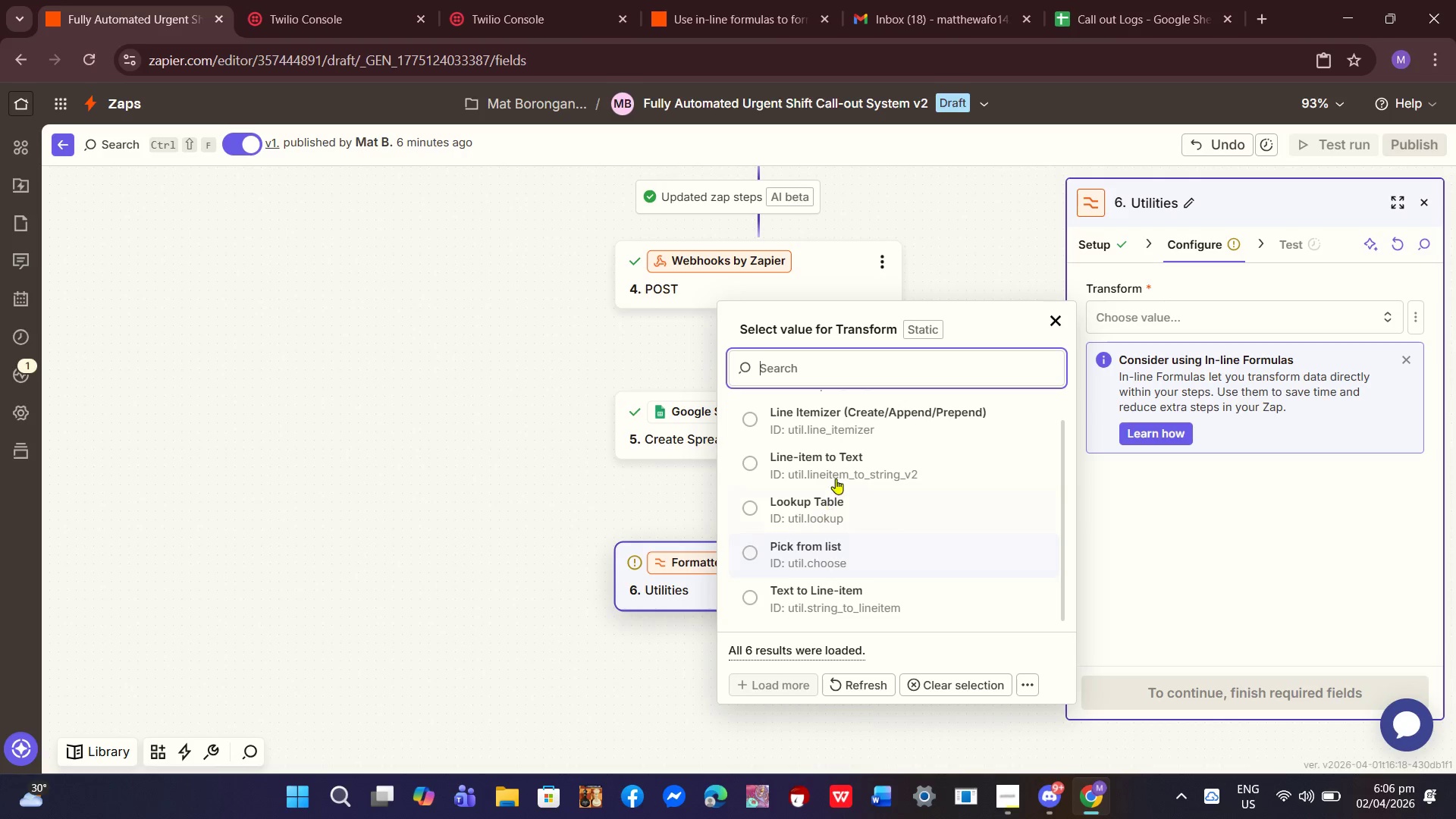 
left_click([850, 466])
 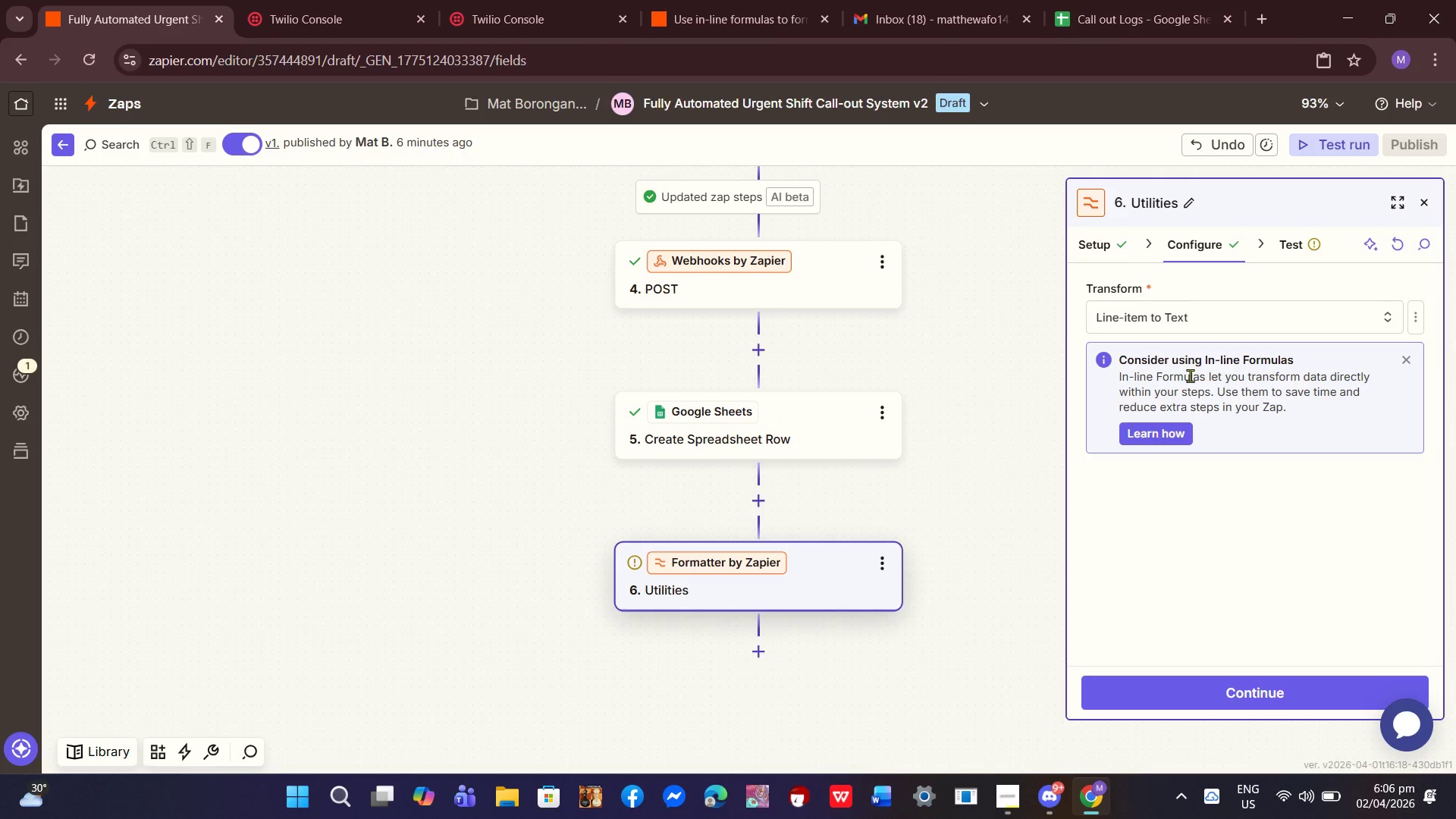 
left_click([1170, 327])
 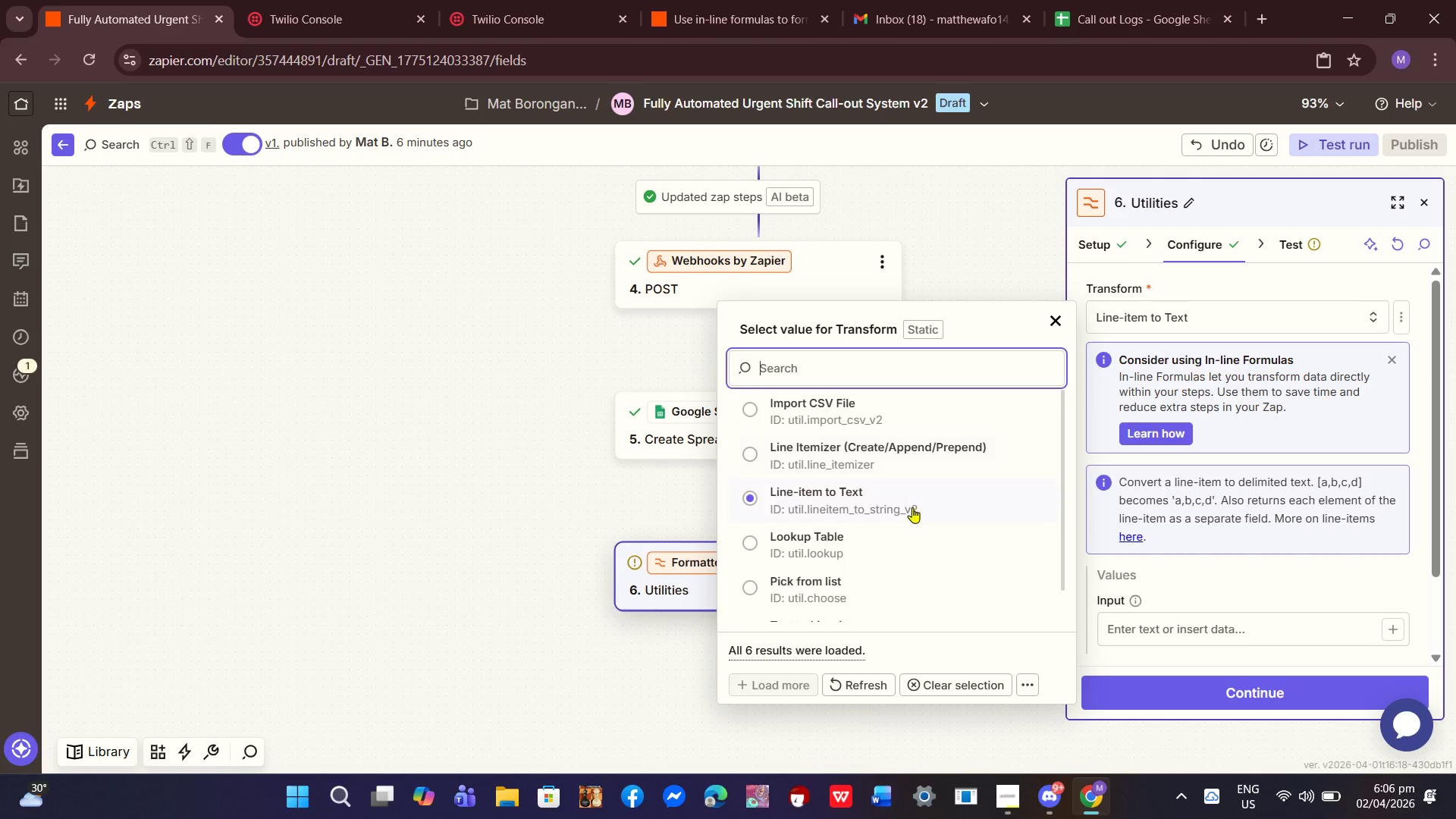 
scroll: coordinate [912, 519], scroll_direction: down, amount: 4.0
 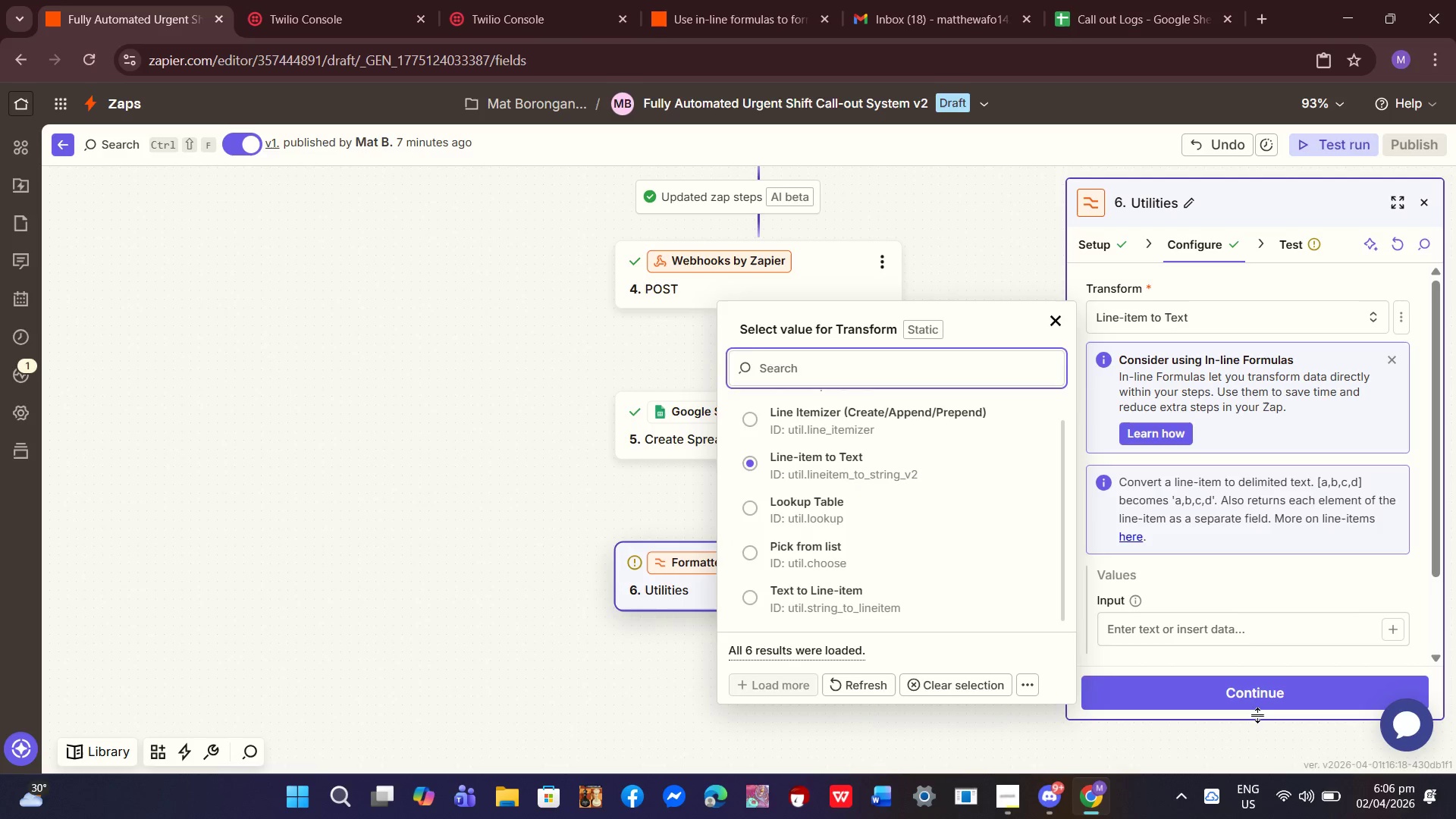 
double_click([1251, 690])
 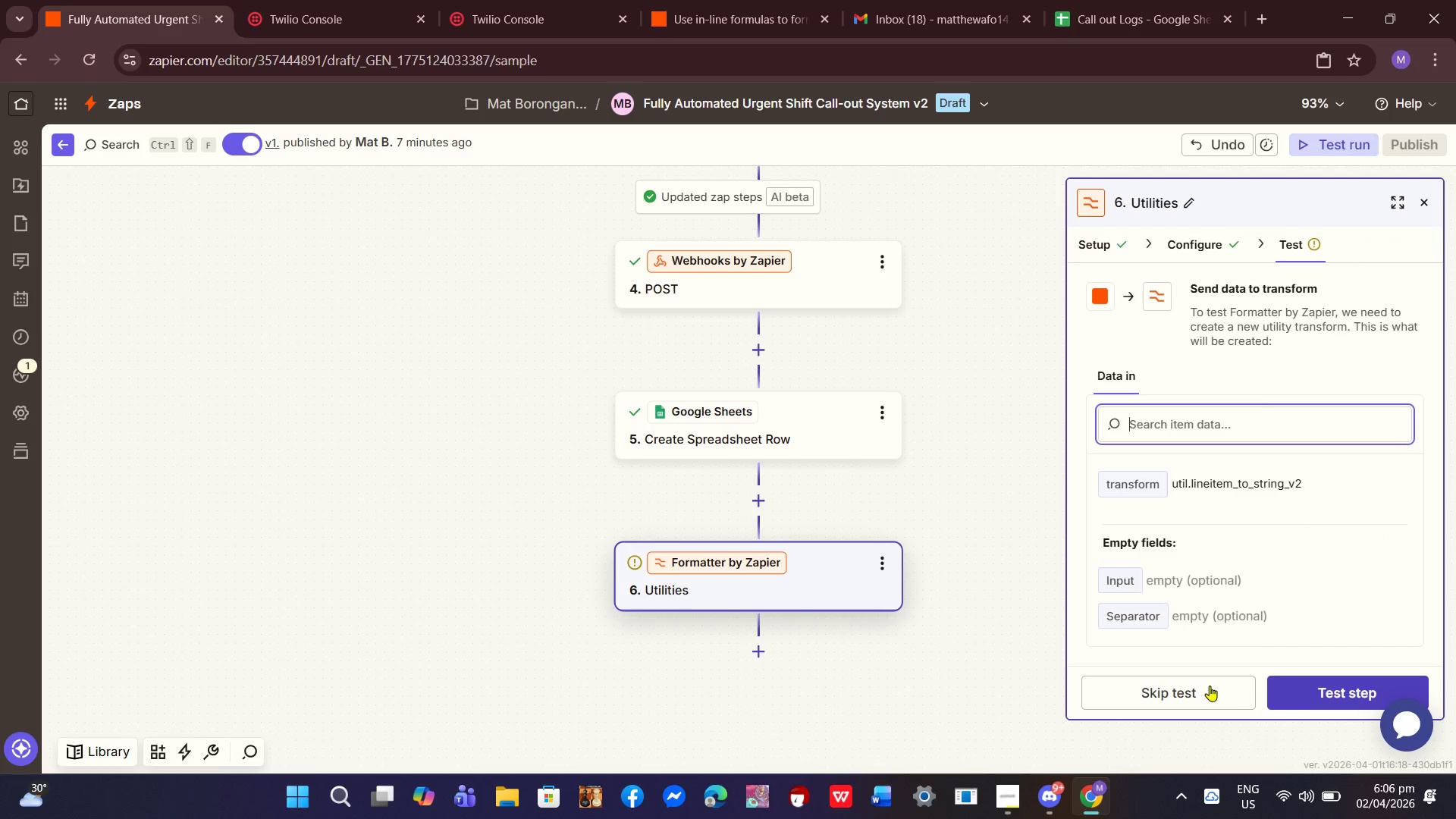 
left_click_drag(start_coordinate=[1194, 686], to_coordinate=[1308, 670])
 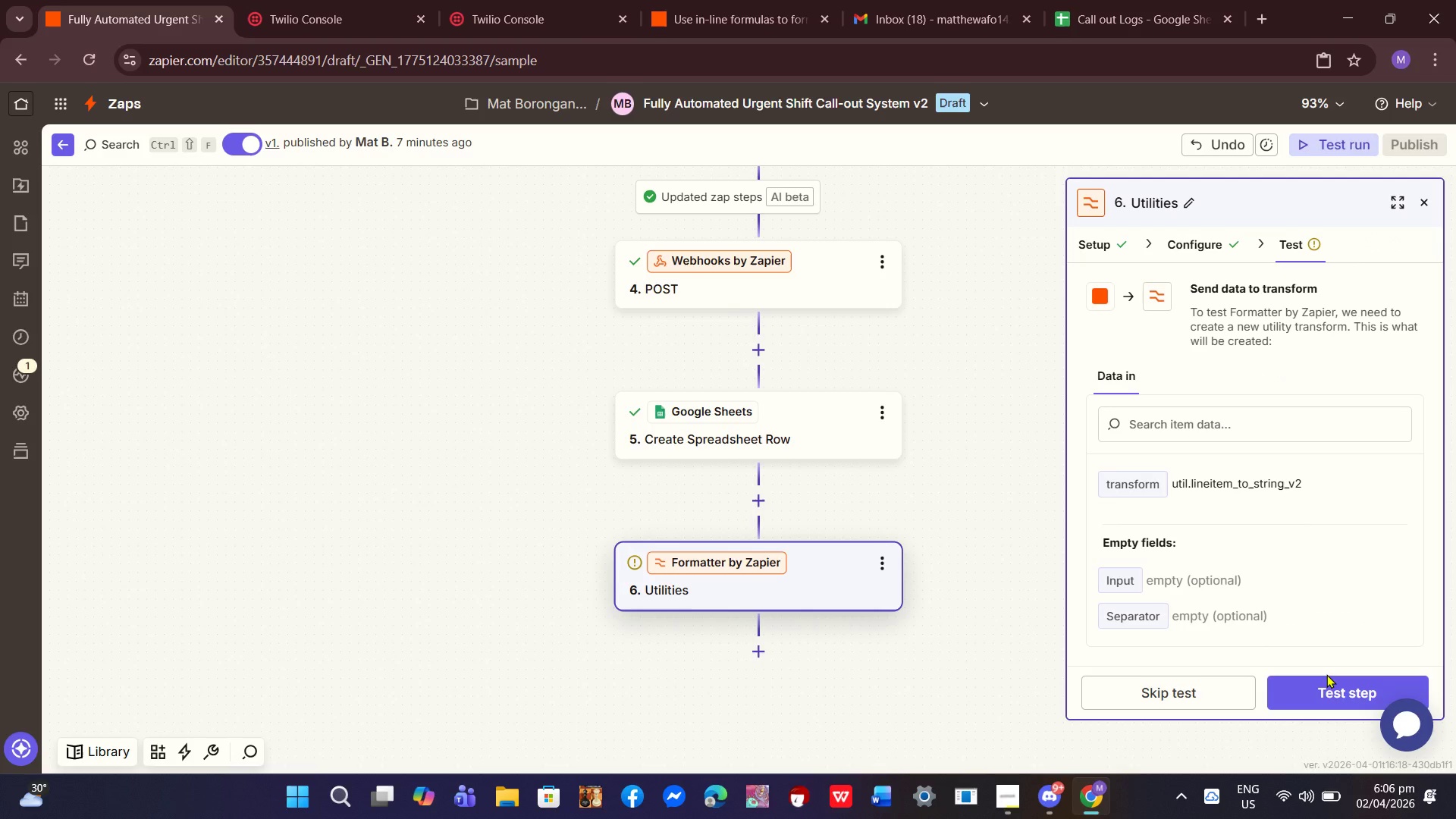 
left_click([1326, 674])
 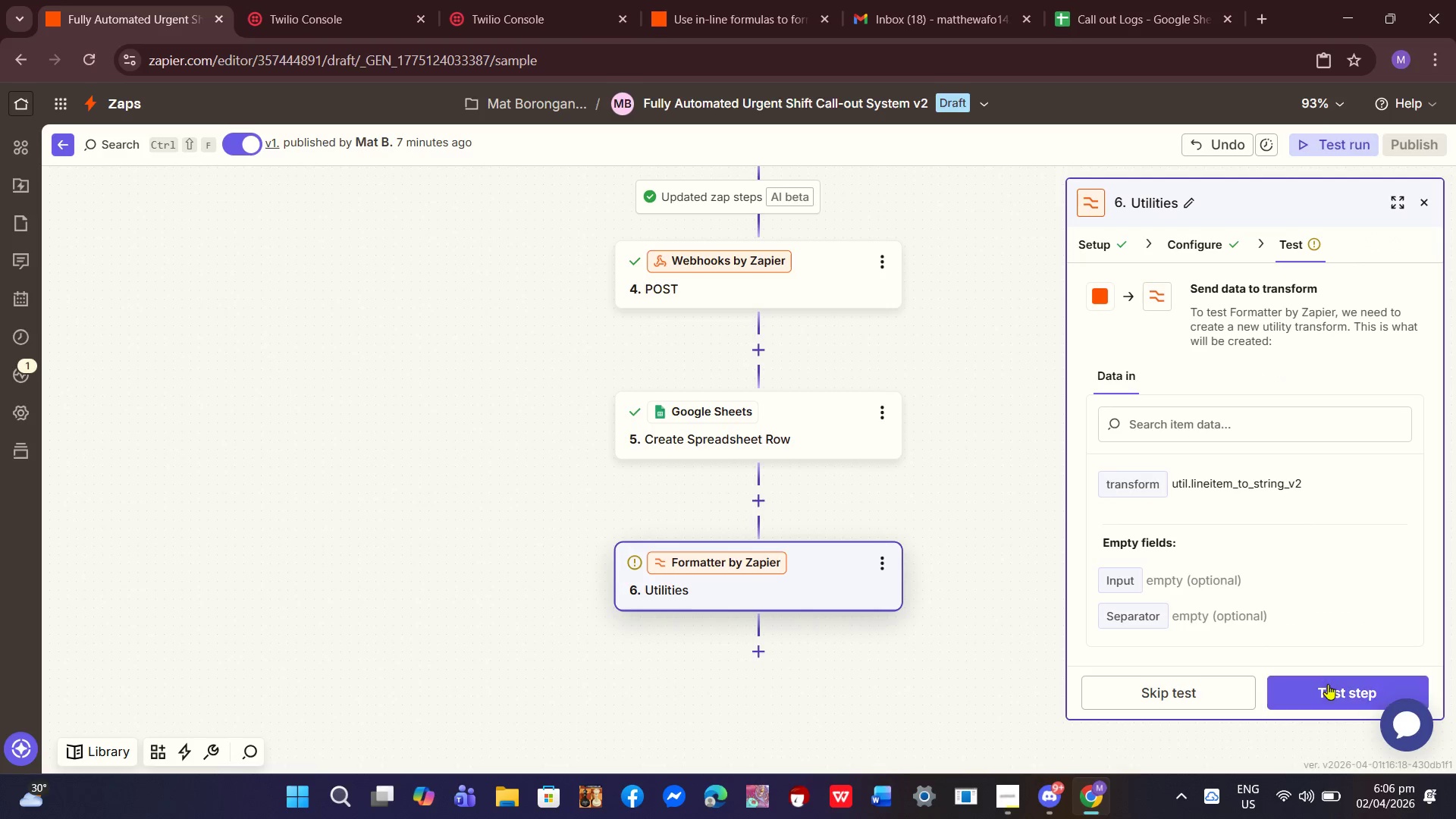 
left_click([1328, 684])
 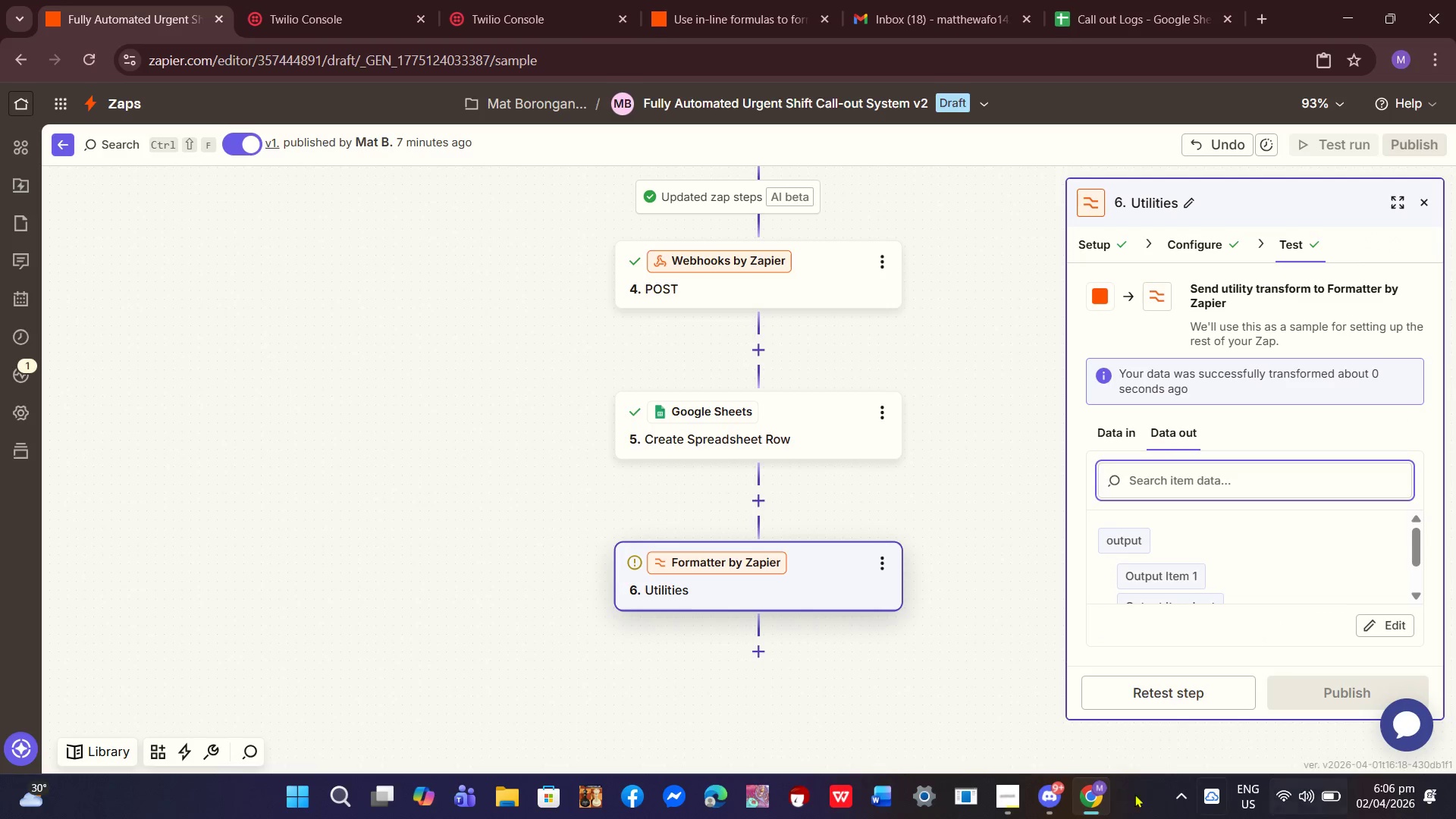 
wait(5.97)
 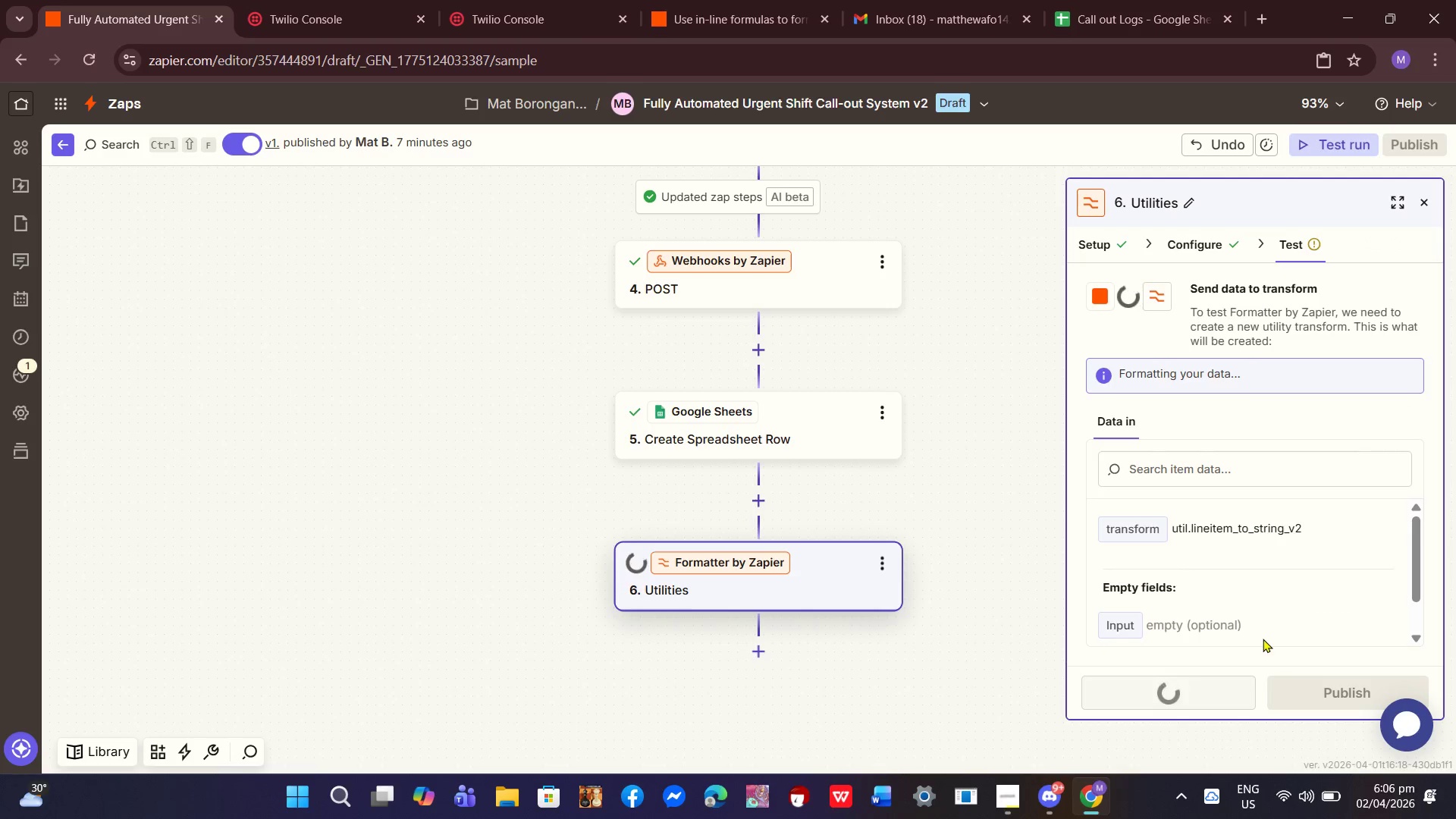 
double_click([1202, 689])
 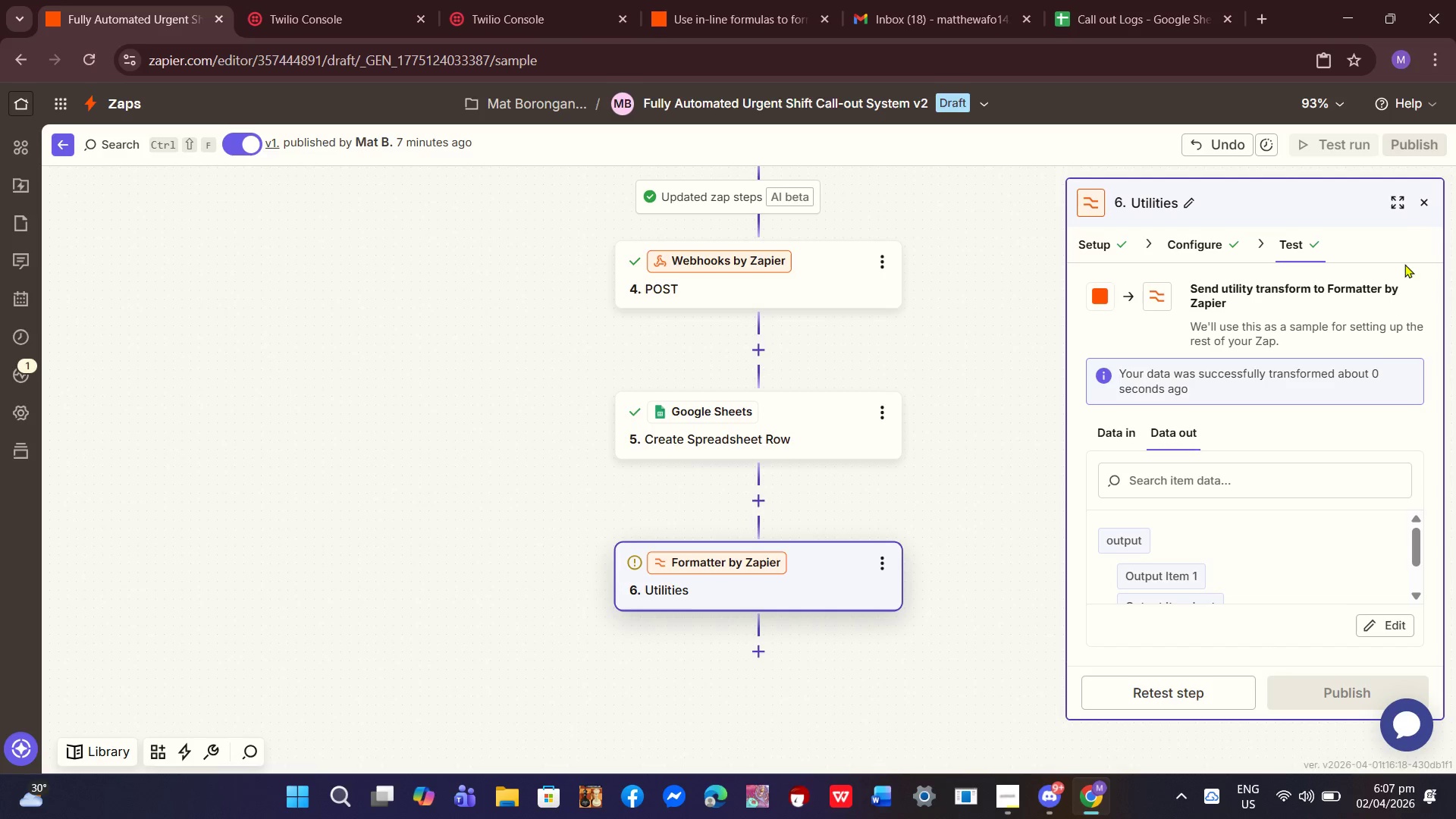 
left_click([1426, 206])
 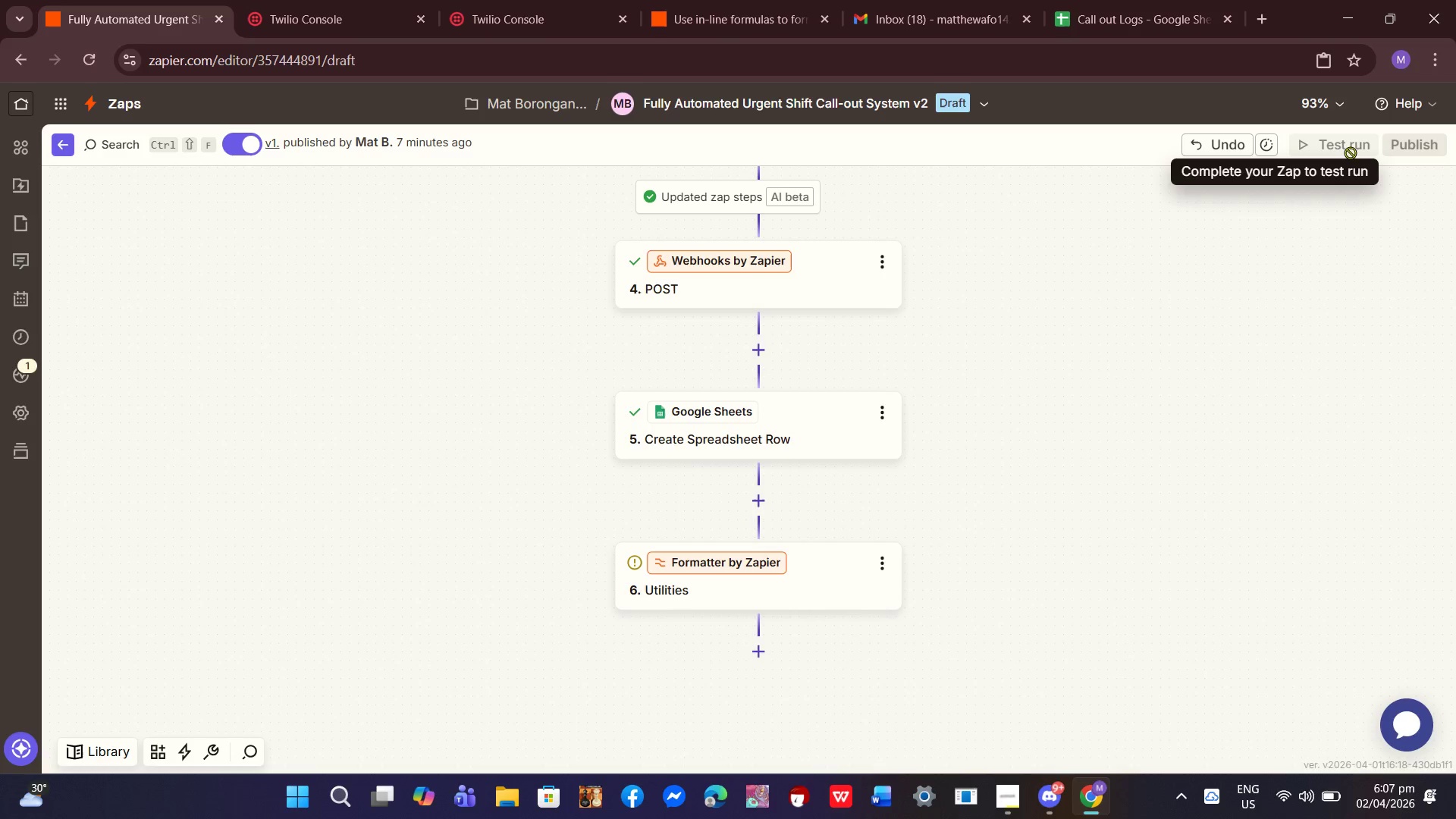 
left_click([1351, 152])
 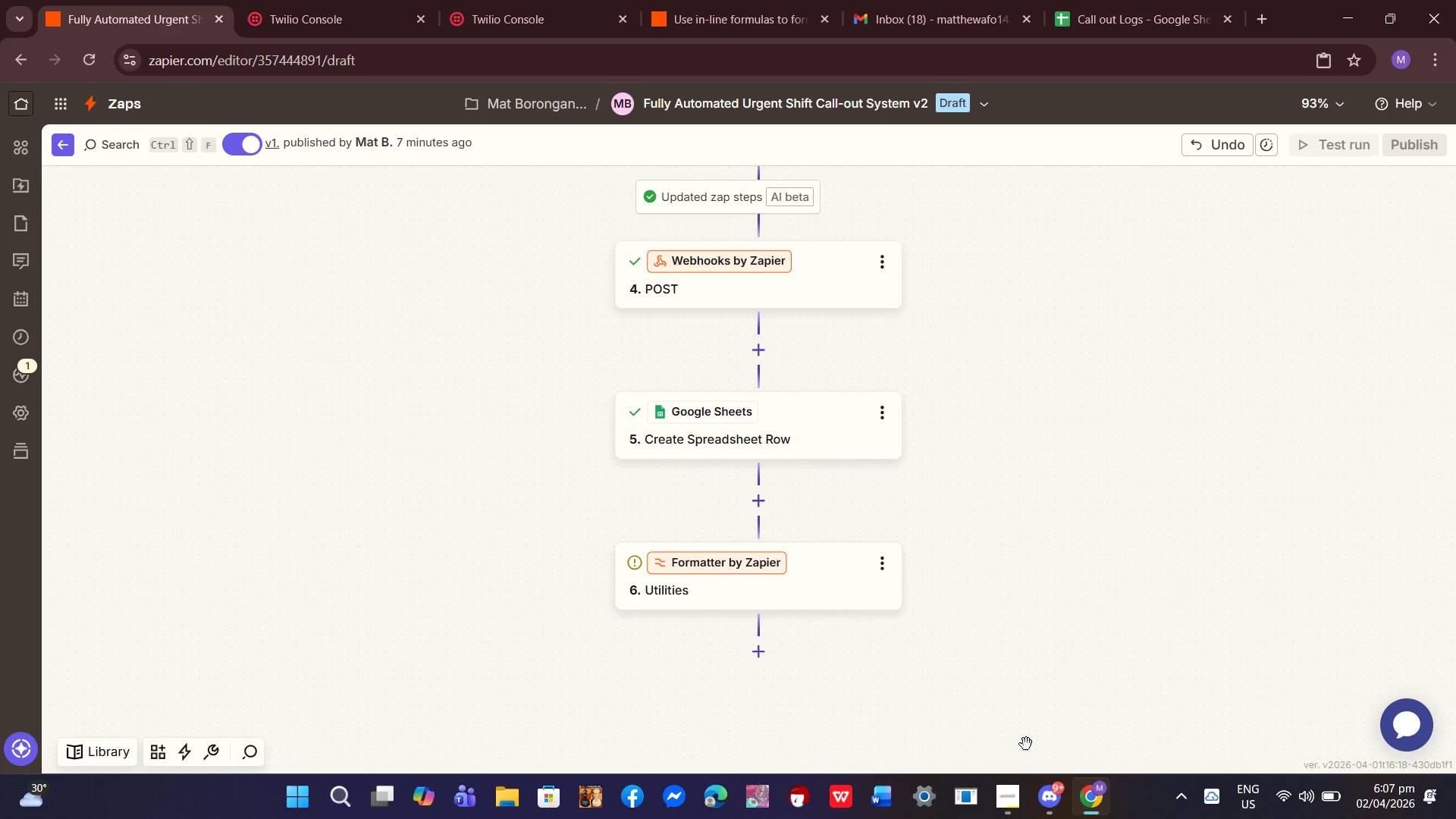 
left_click([993, 818])